 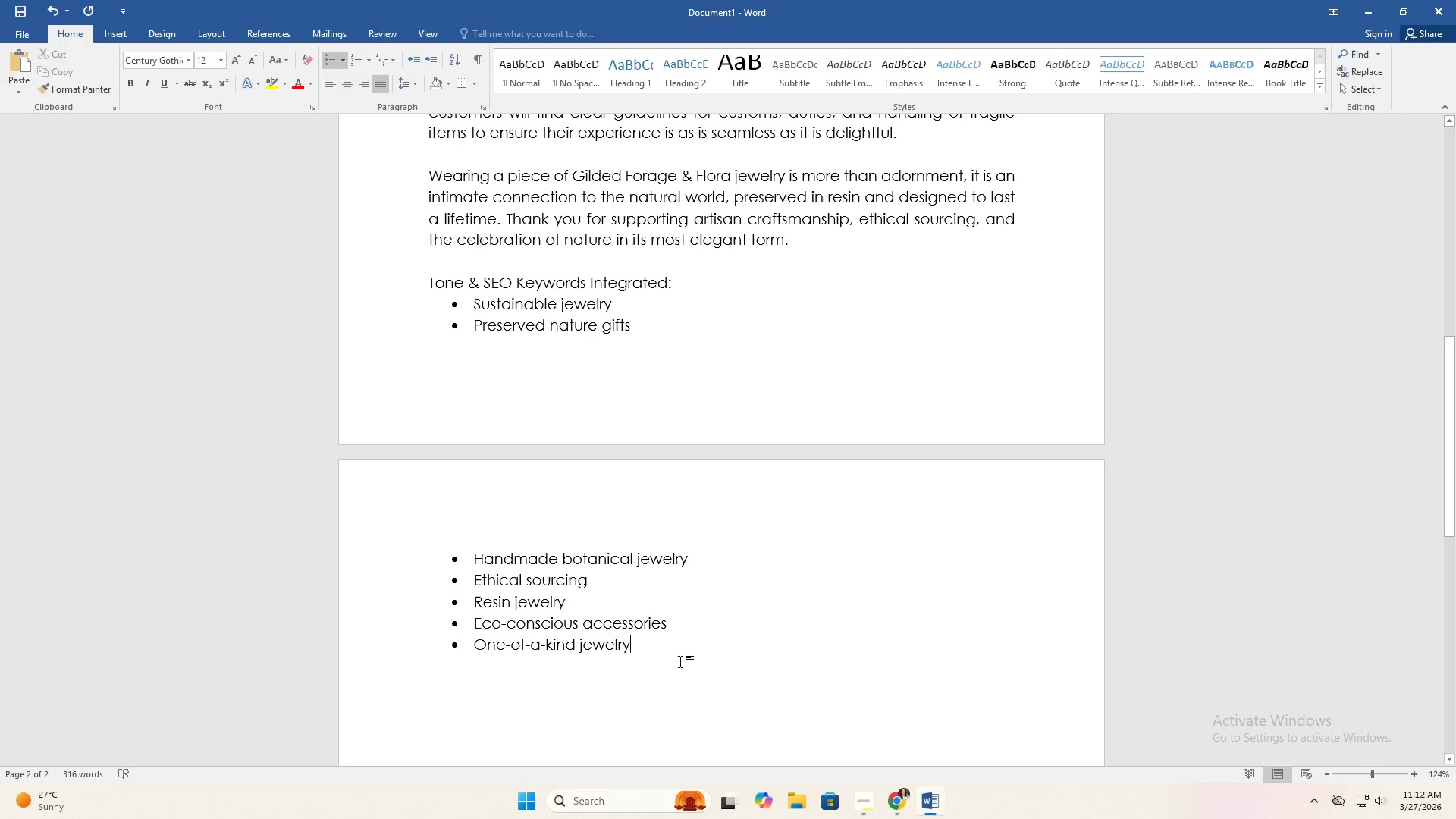 
key(Enter)
 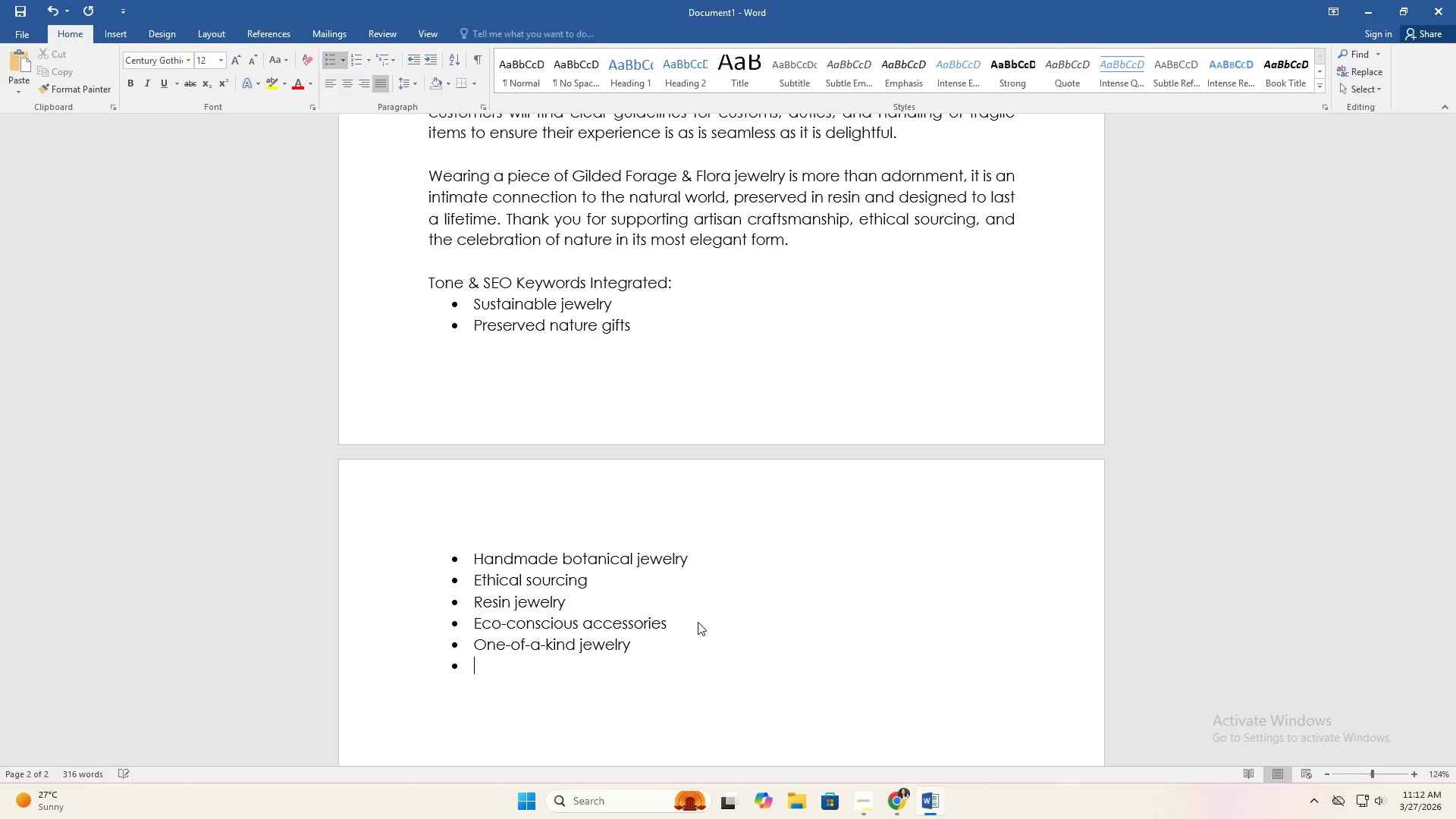 
key(Enter)
 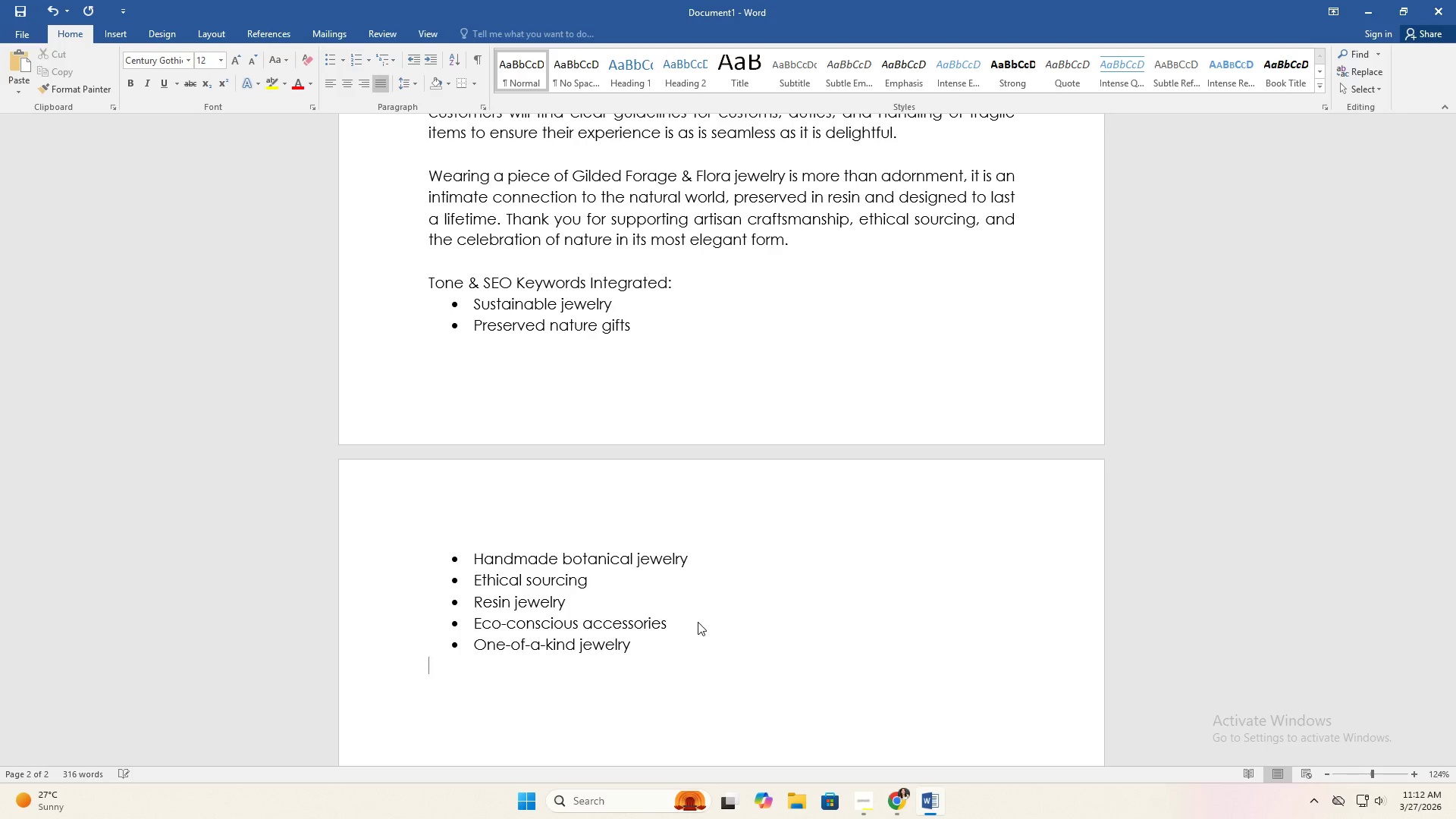 
key(Enter)
 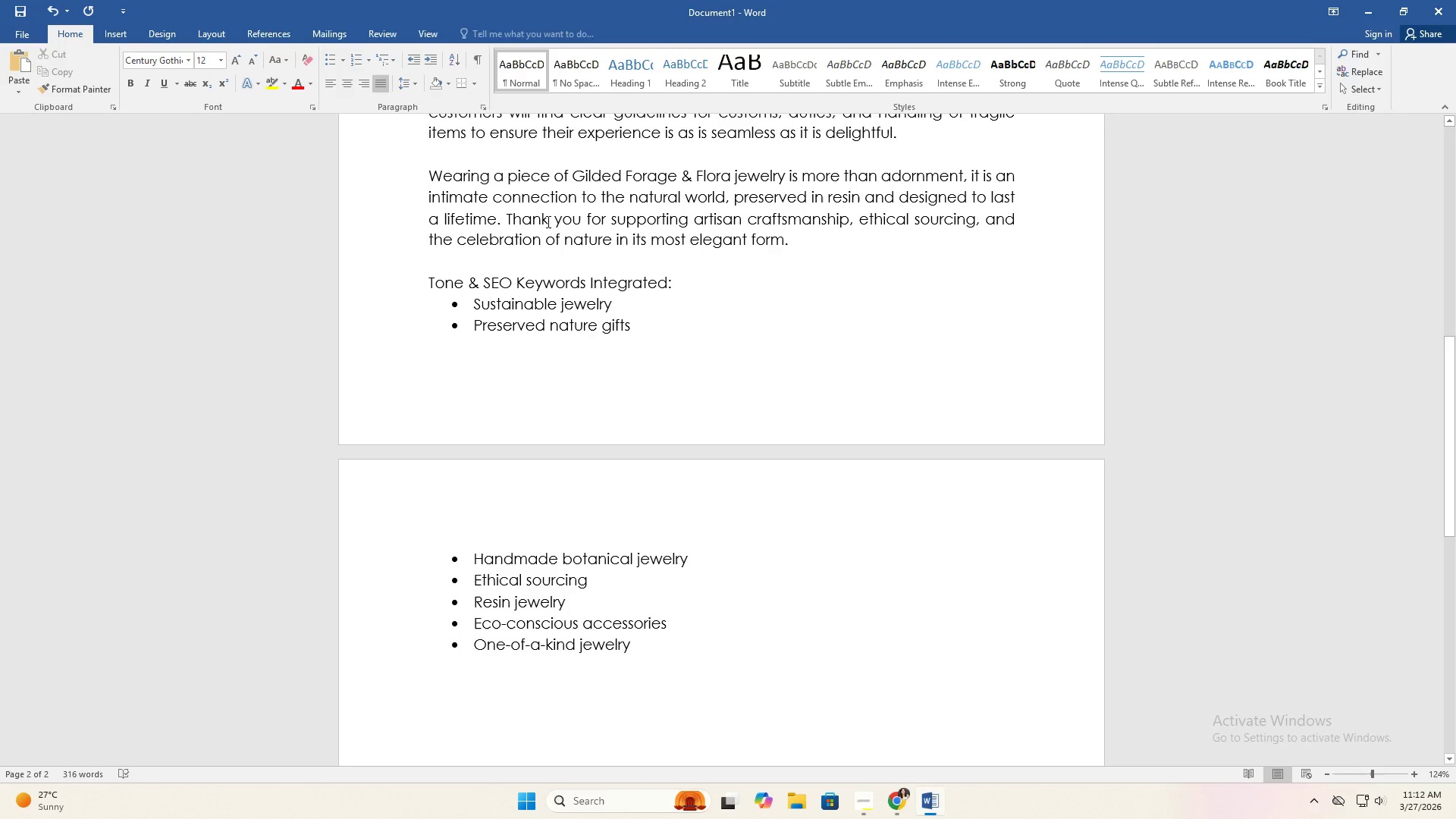 
scroll: coordinate [693, 422], scroll_direction: up, amount: 6.0
 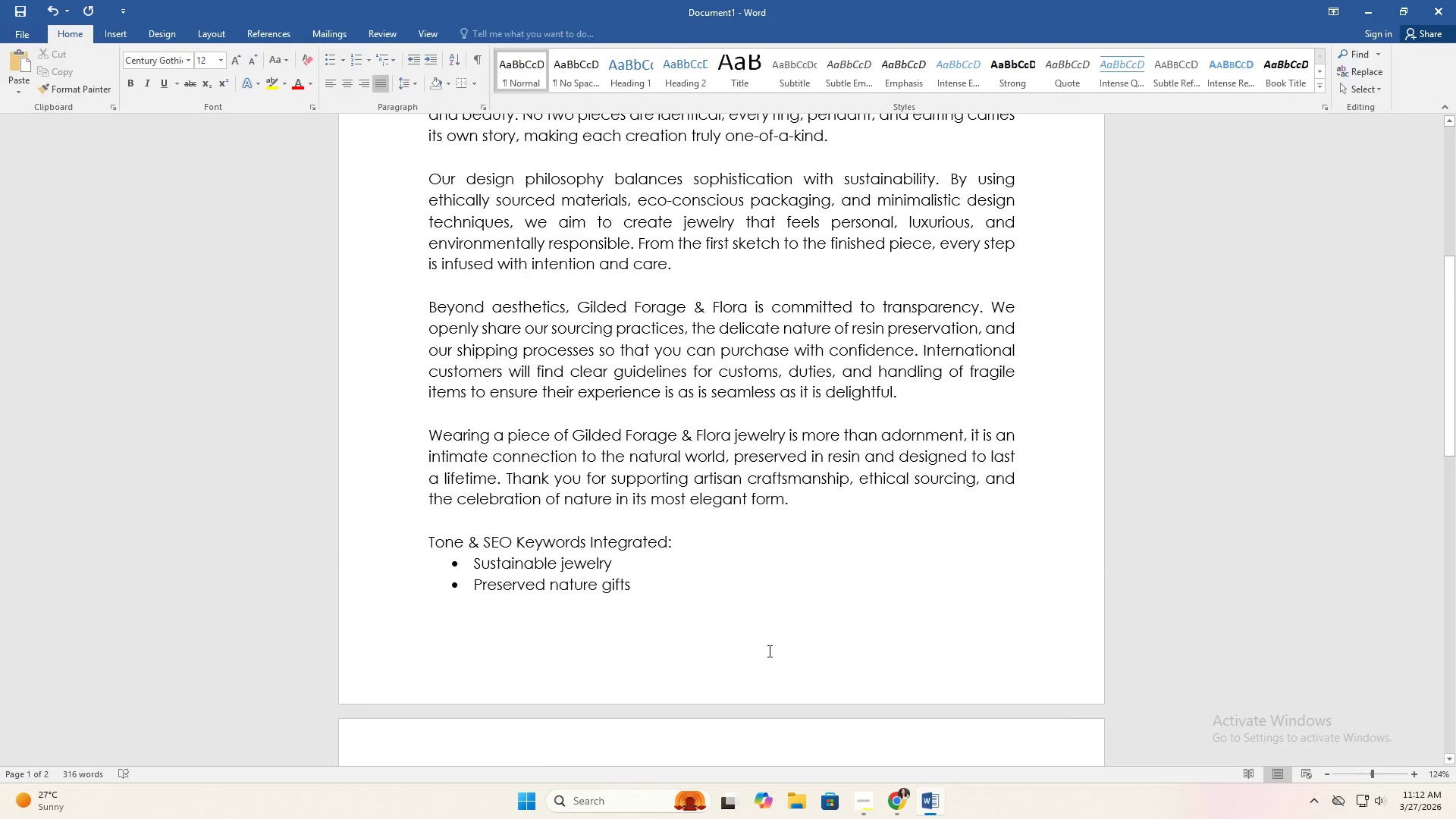 
left_click([757, 666])
 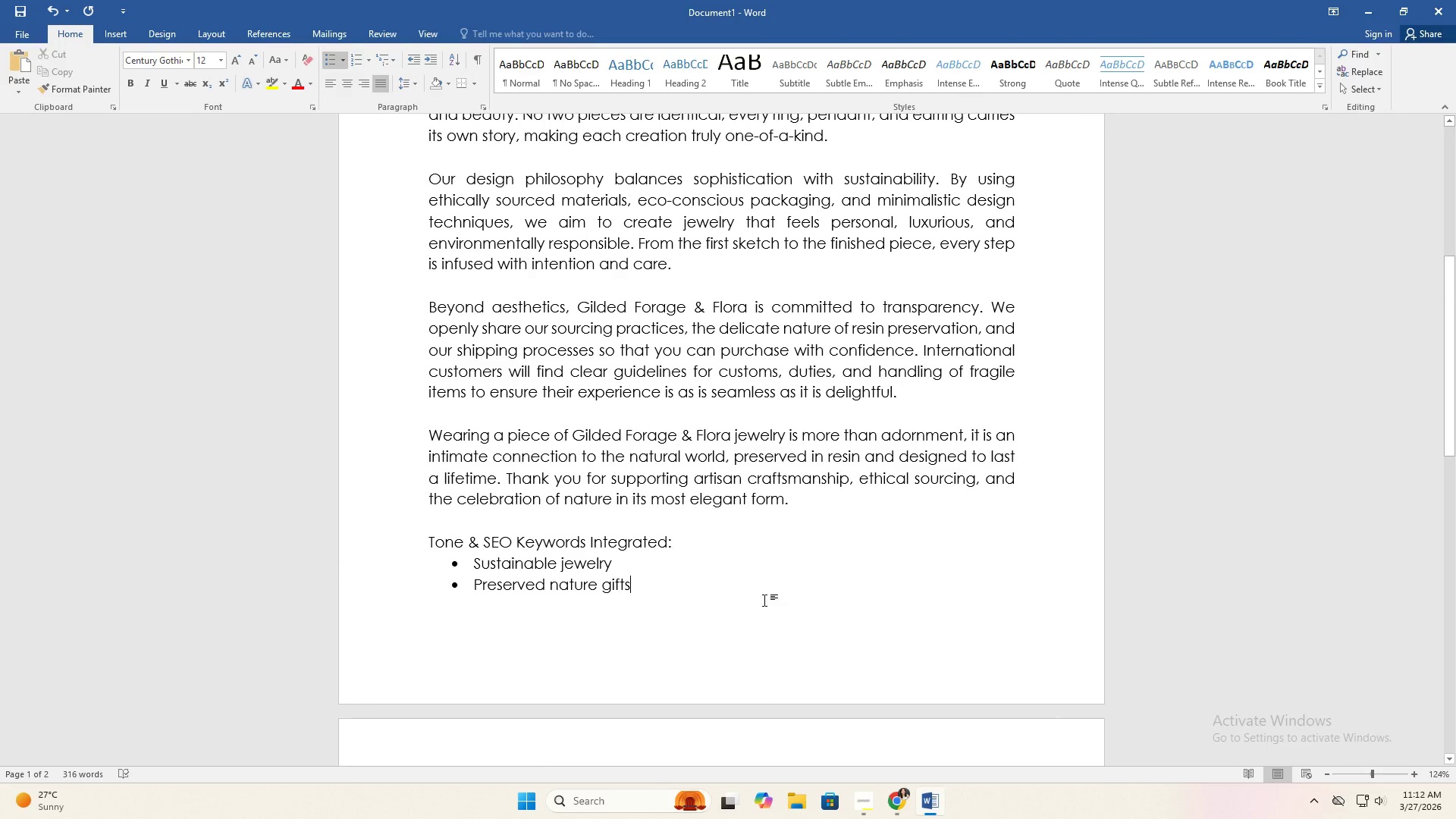 
left_click([755, 569])
 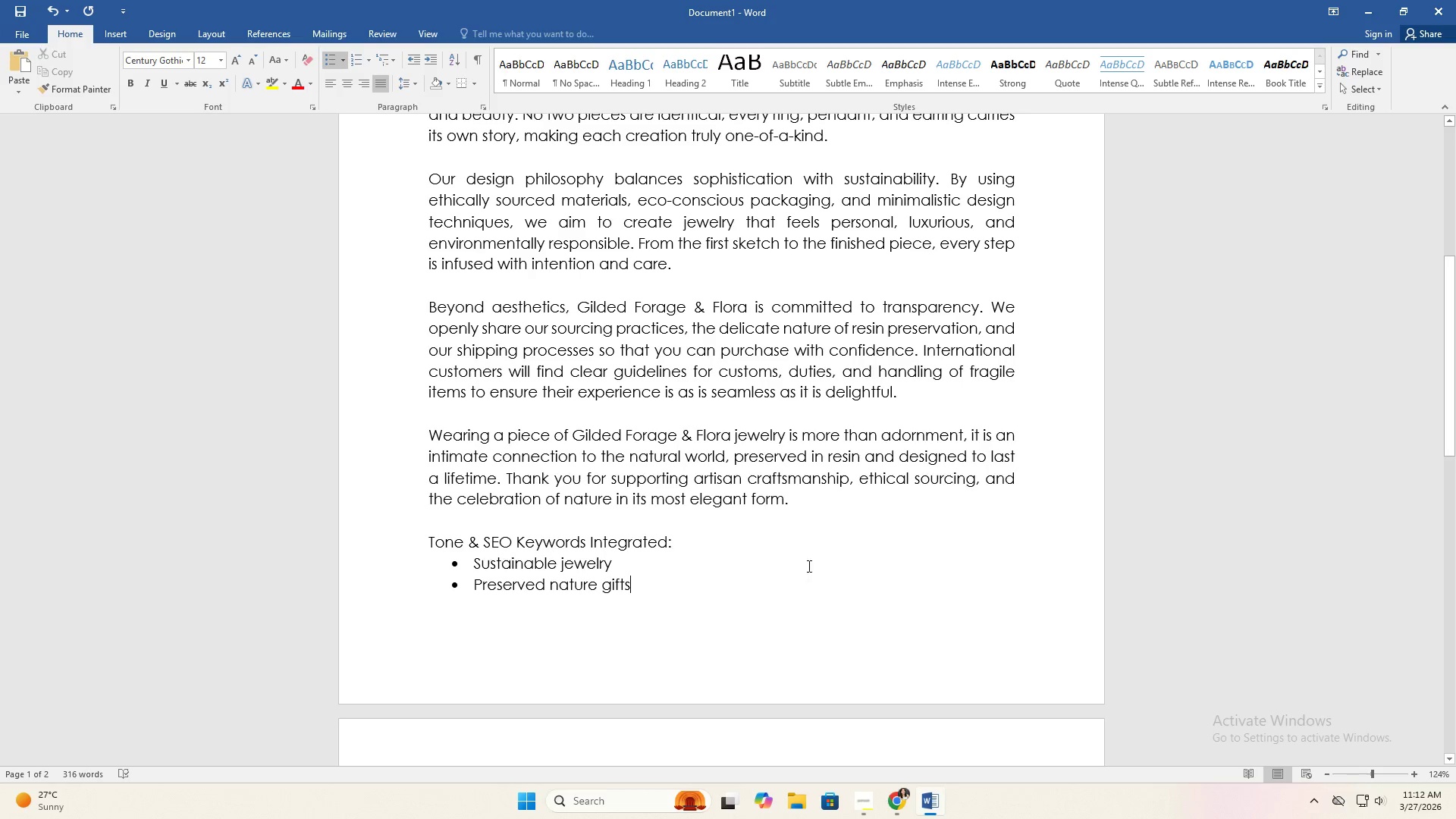 
left_click([840, 547])
 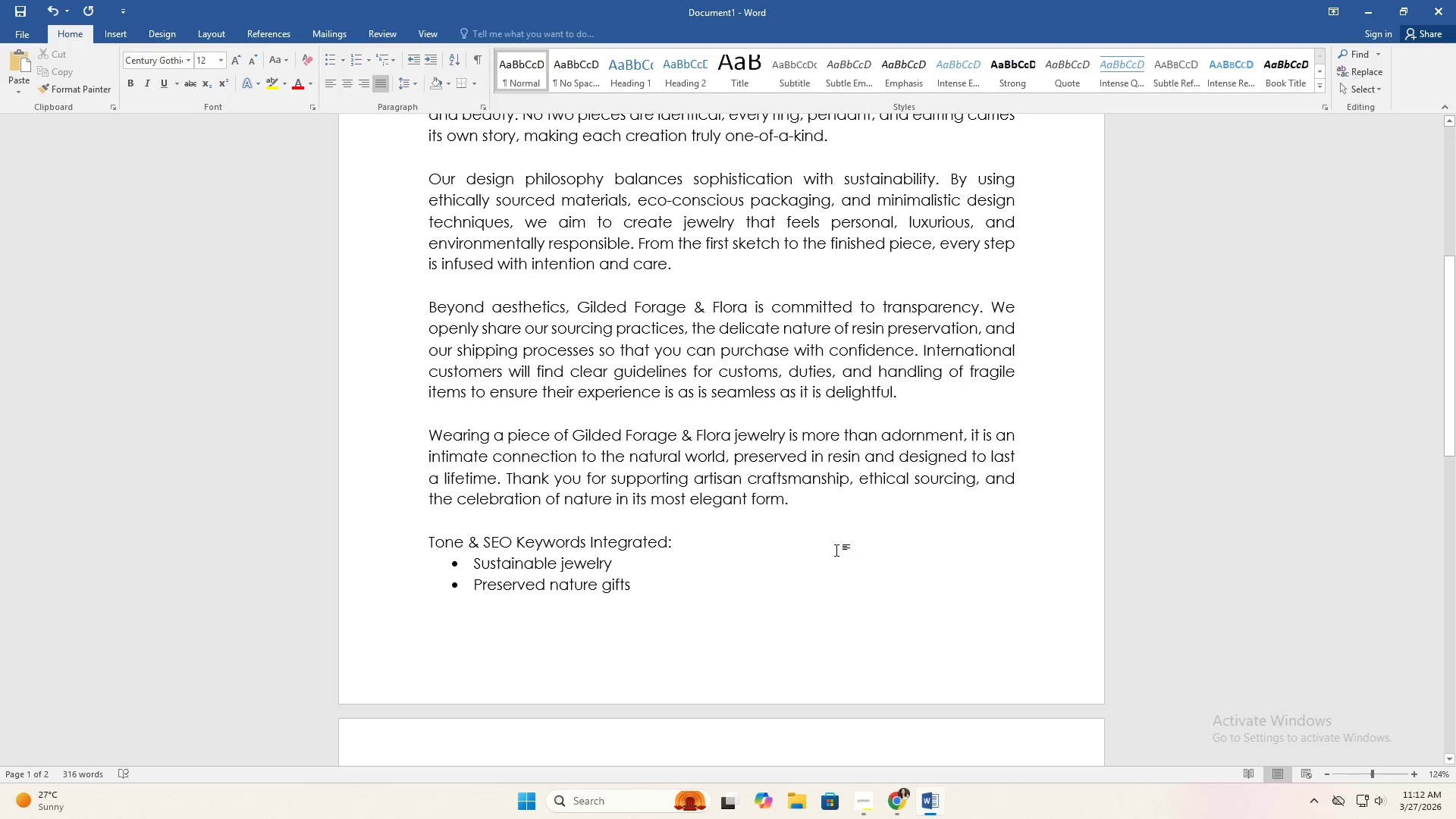 
key(Enter)
 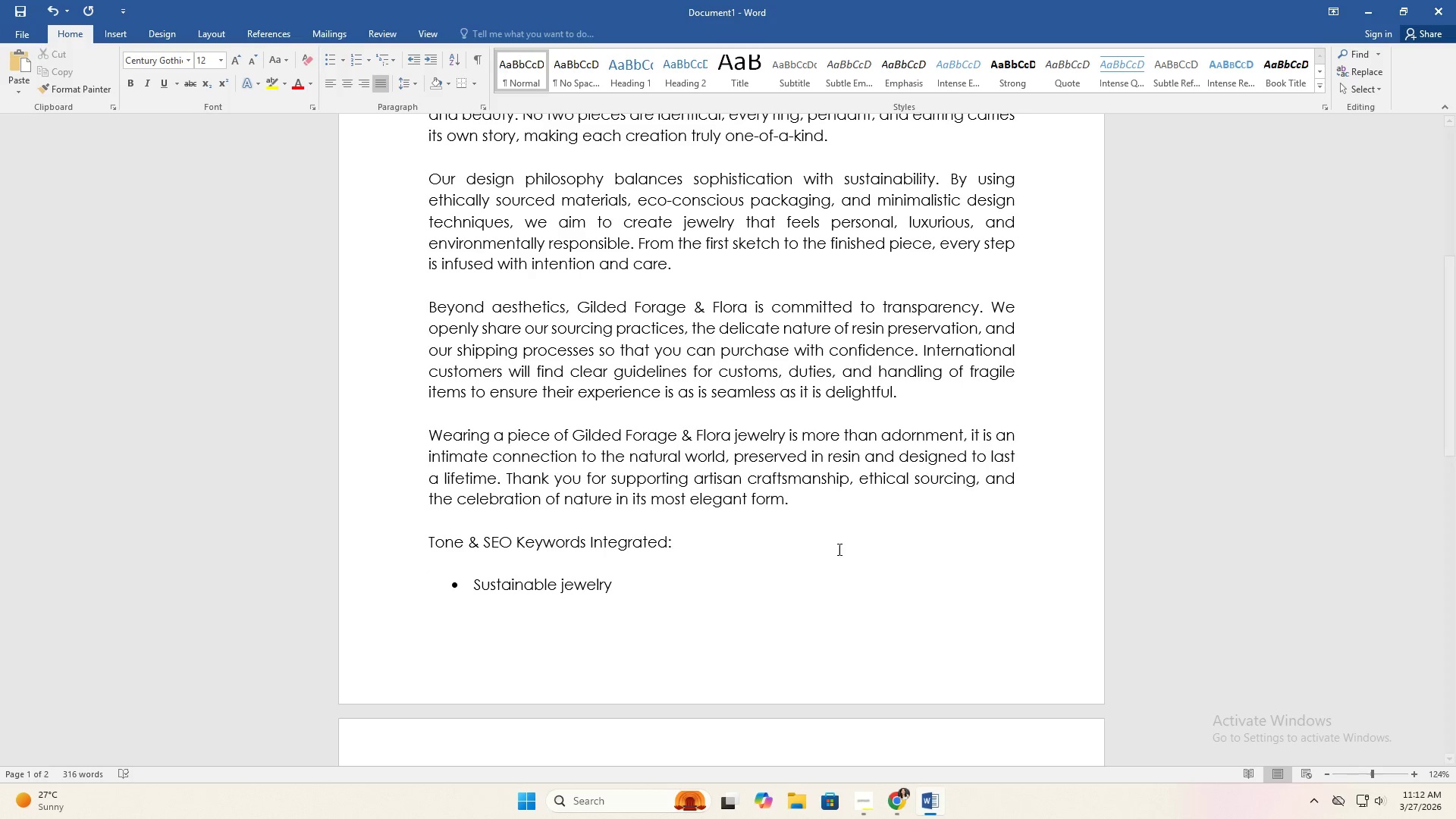 
left_click([849, 746])
 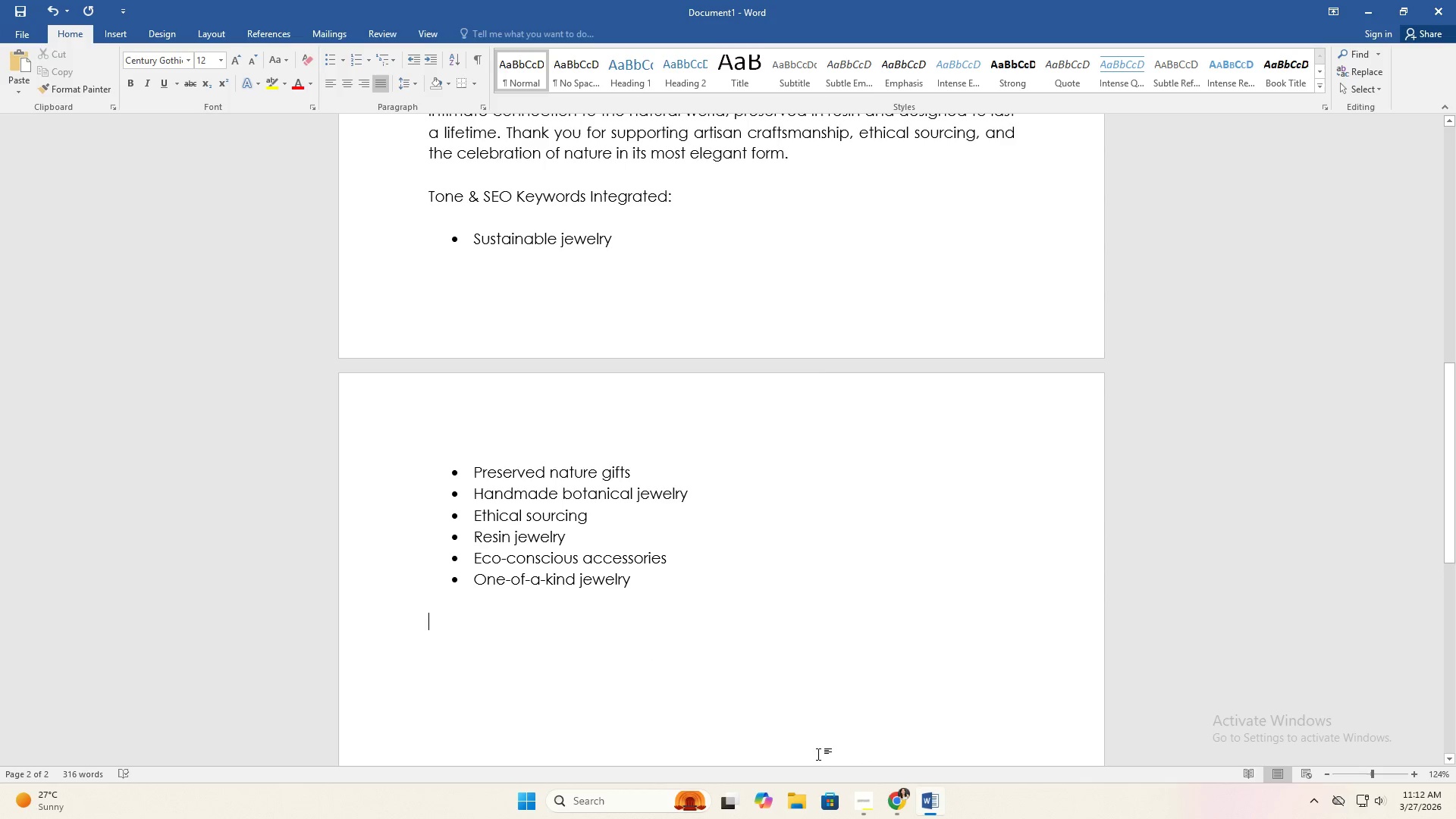 
scroll: coordinate [959, 660], scroll_direction: down, amount: 8.0
 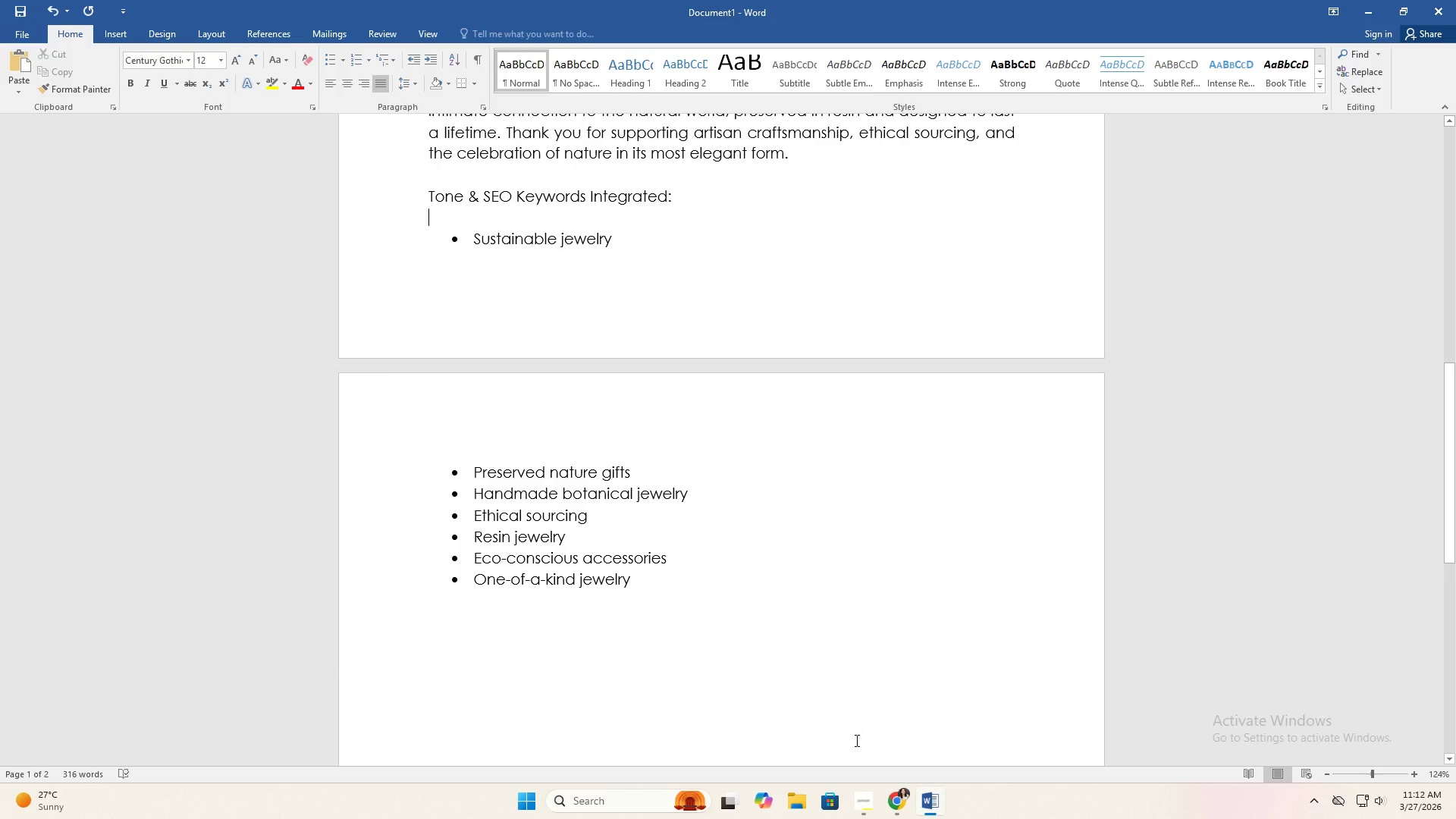 
type(Shop Announcement:)
 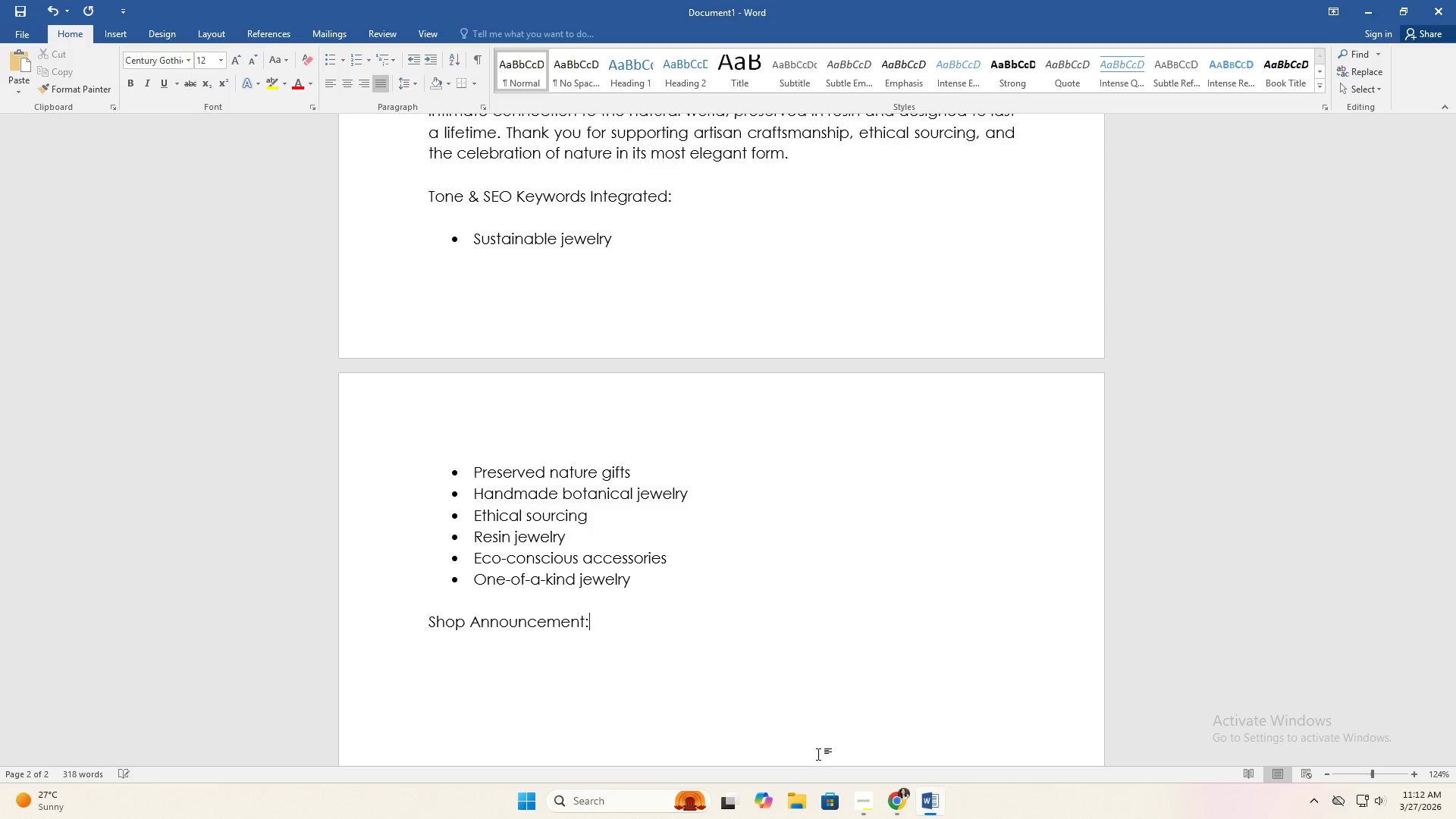 
scroll: coordinate [787, 749], scroll_direction: up, amount: 2.0
 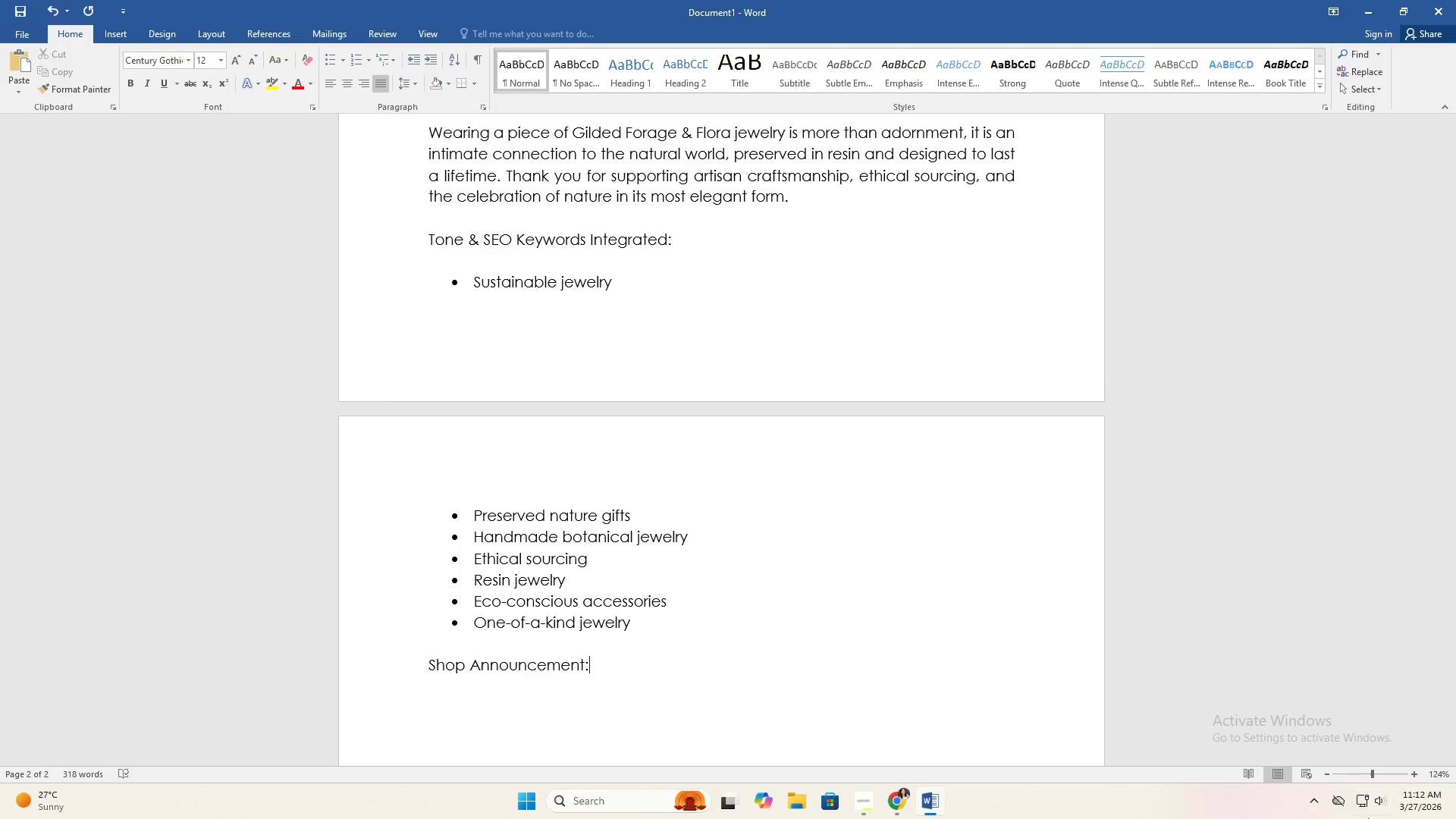 
scroll: coordinate [1183, 702], scroll_direction: down, amount: 4.0
 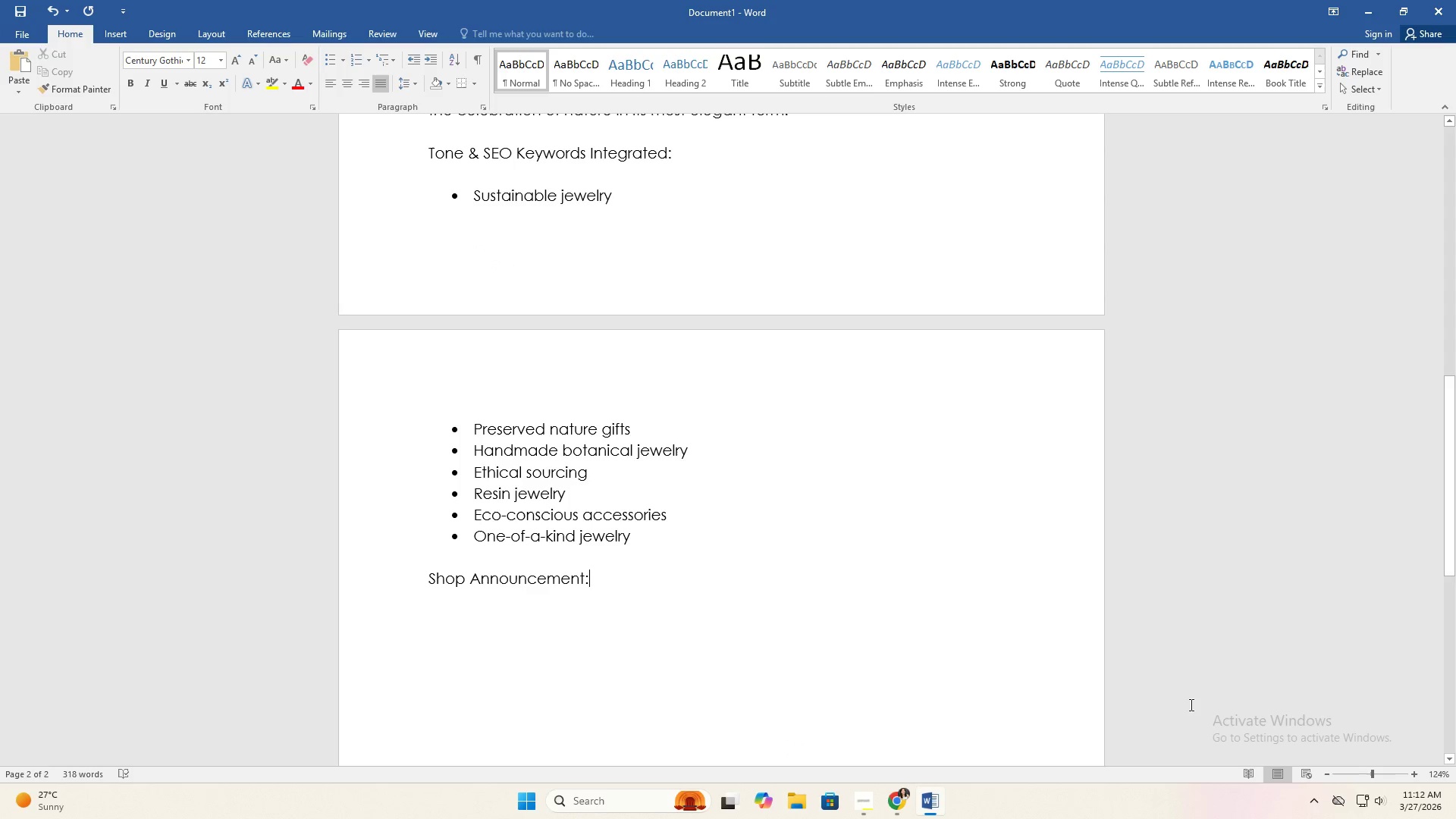 
key(Enter)
 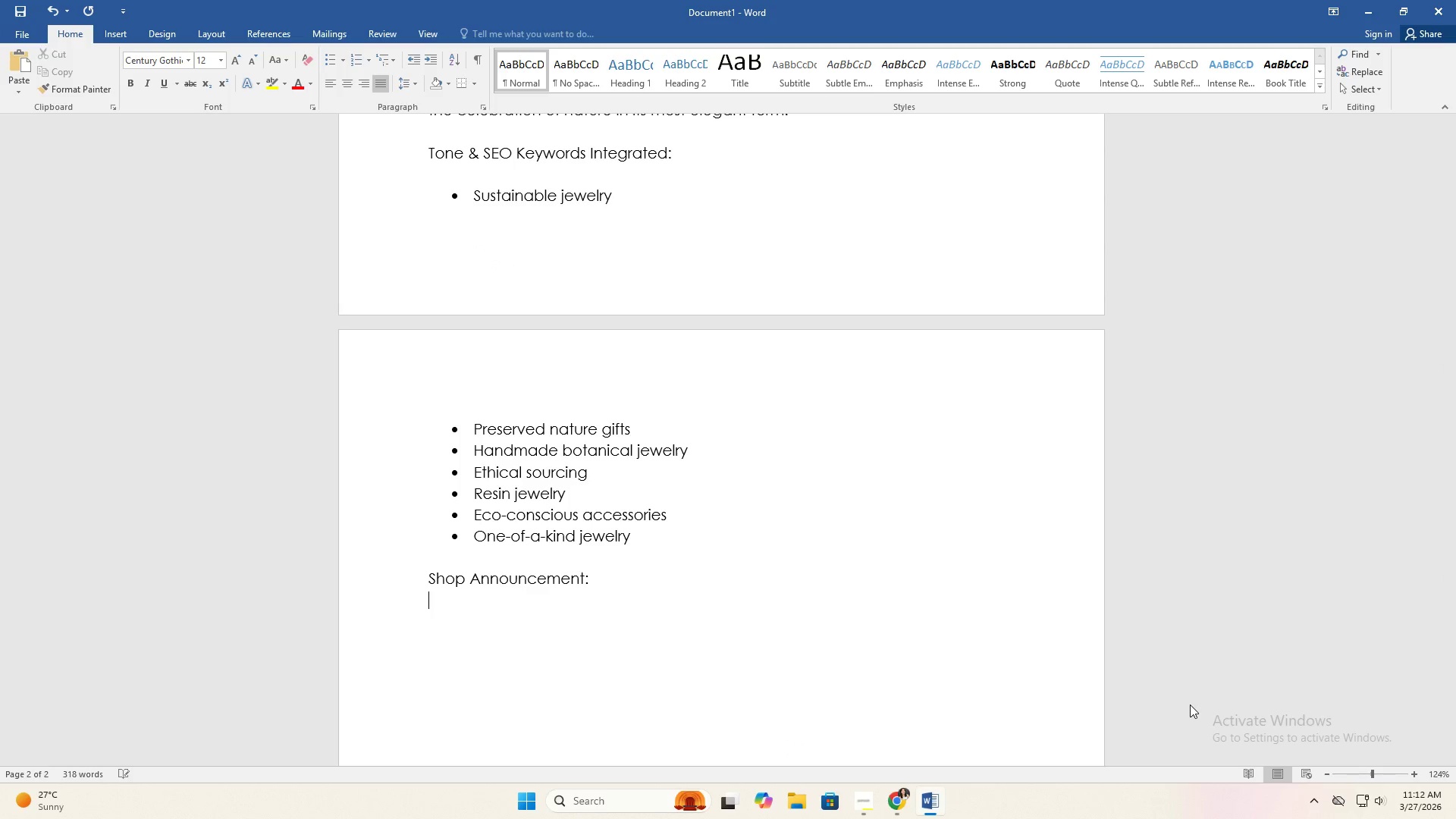 
key(Enter)
 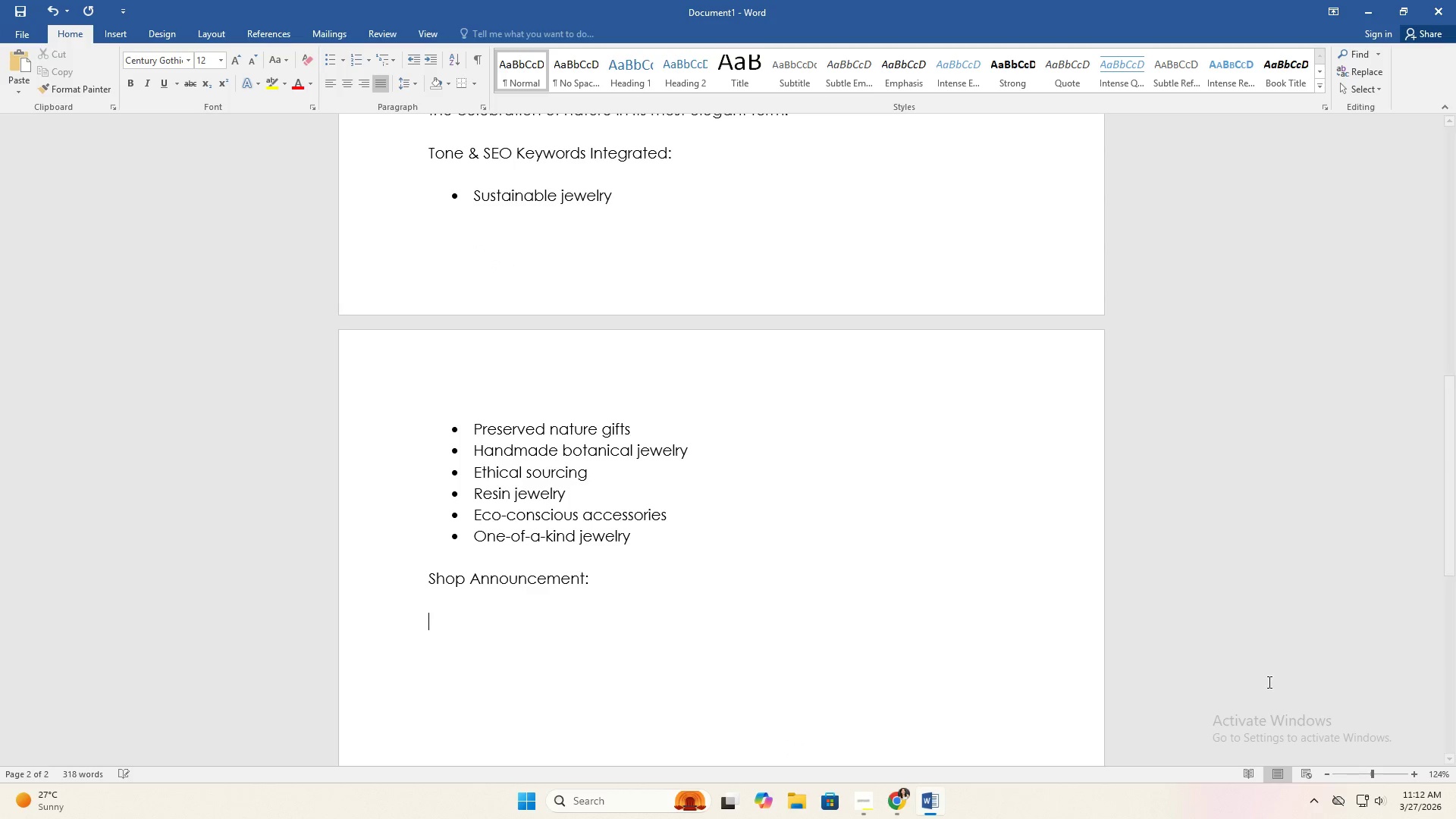 
left_click([1207, 354])
 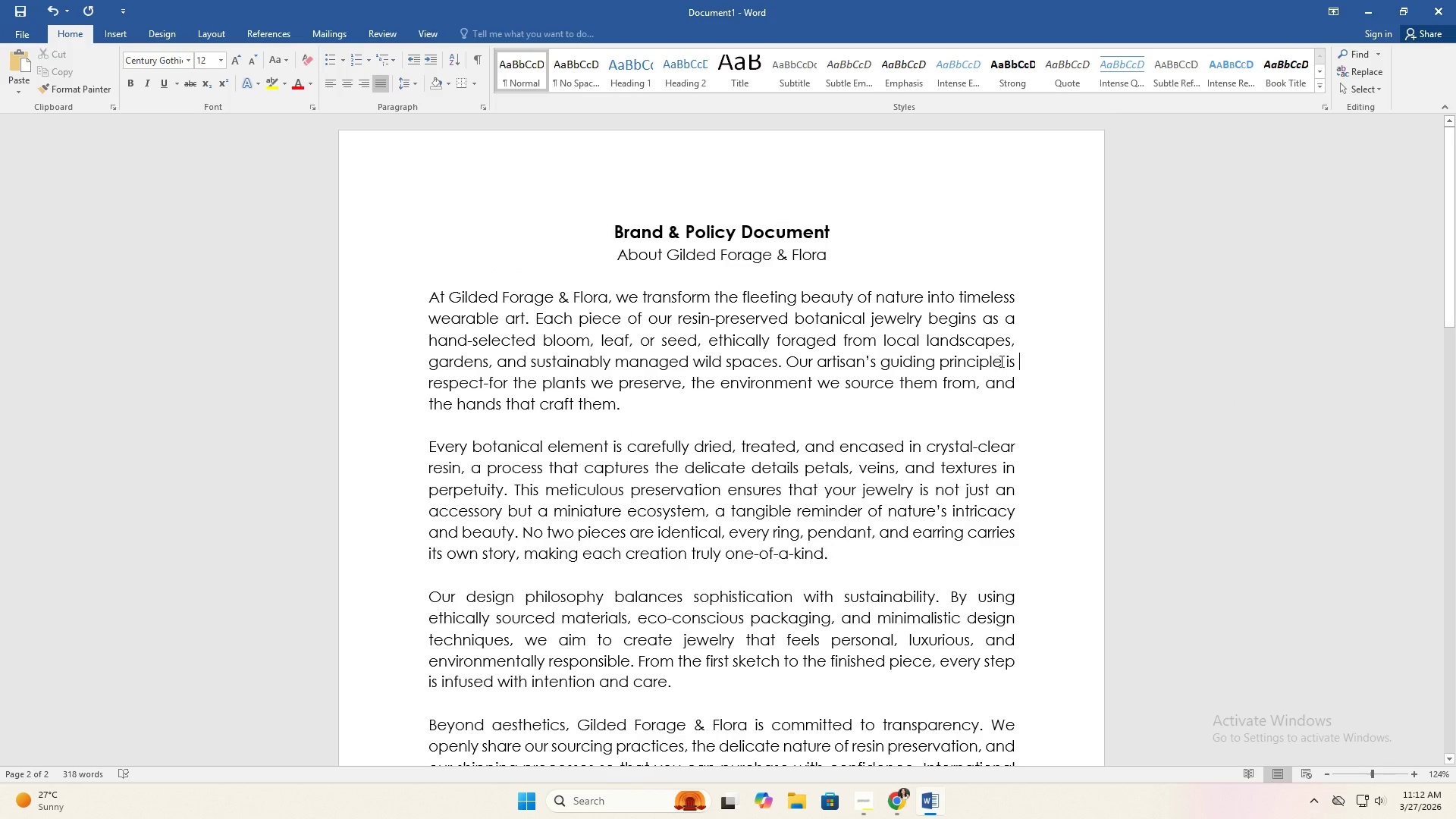 
scroll: coordinate [1297, 455], scroll_direction: up, amount: 23.0
 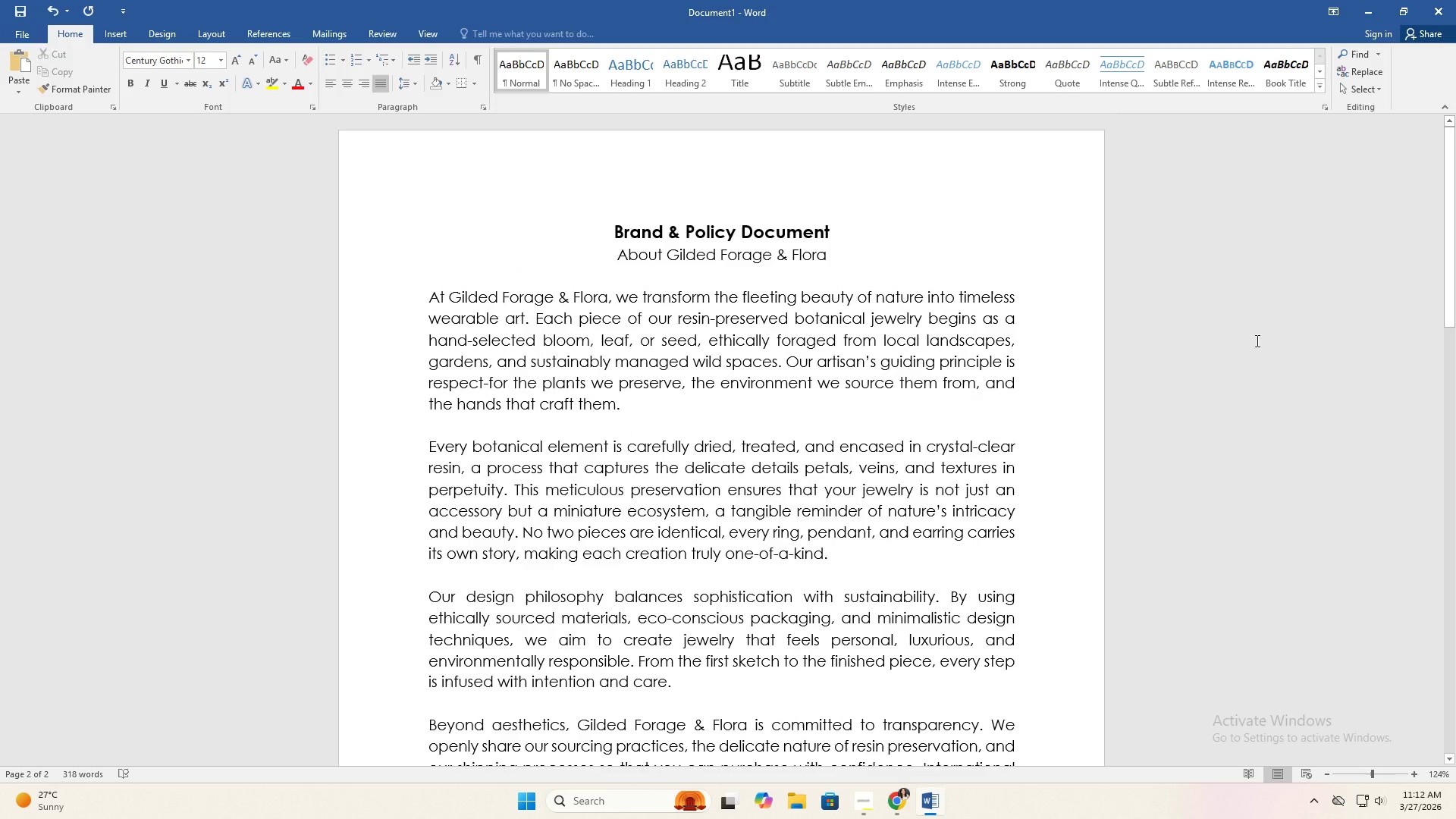 
left_click([1031, 325])
 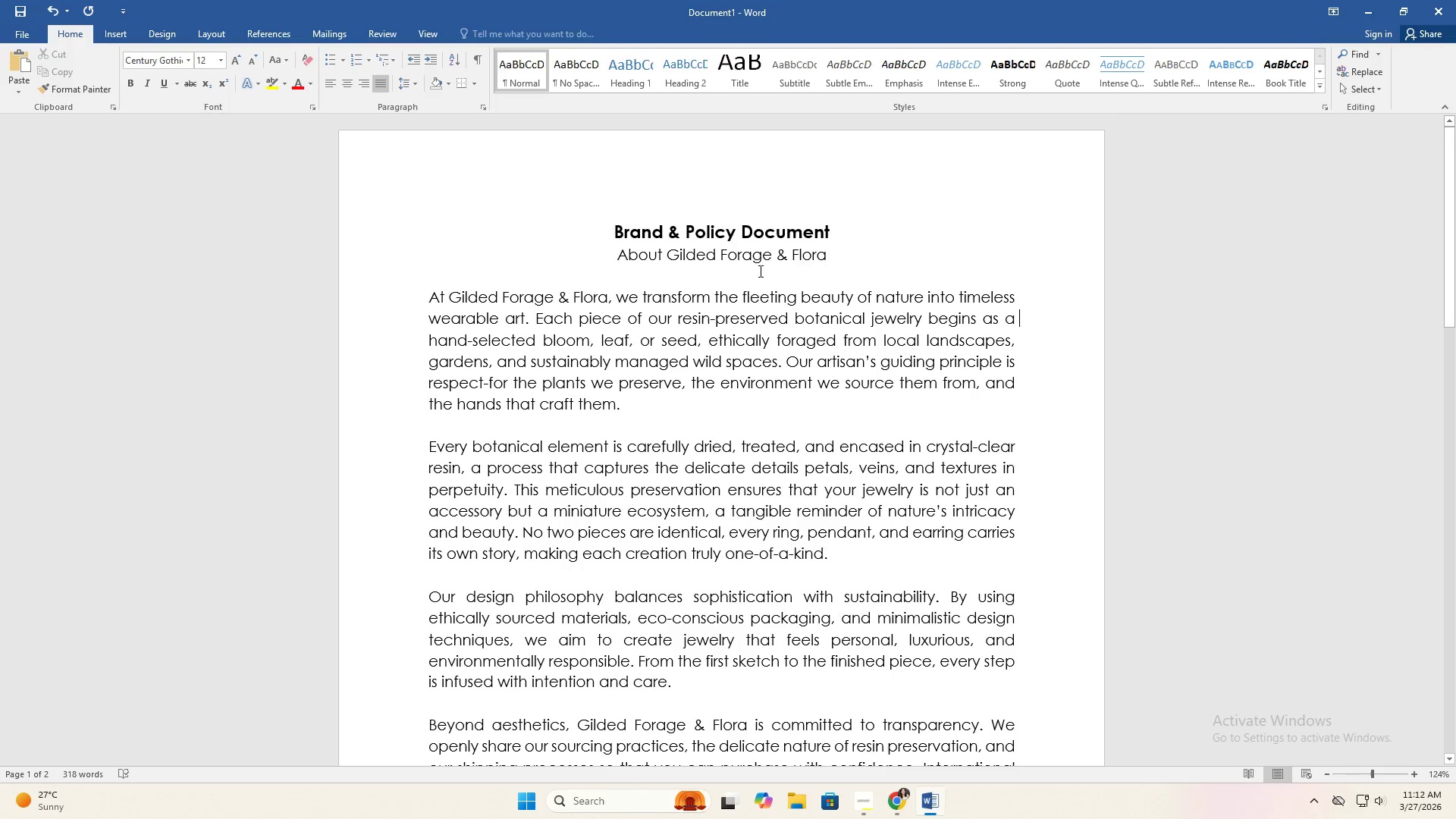 
left_click([673, 224])
 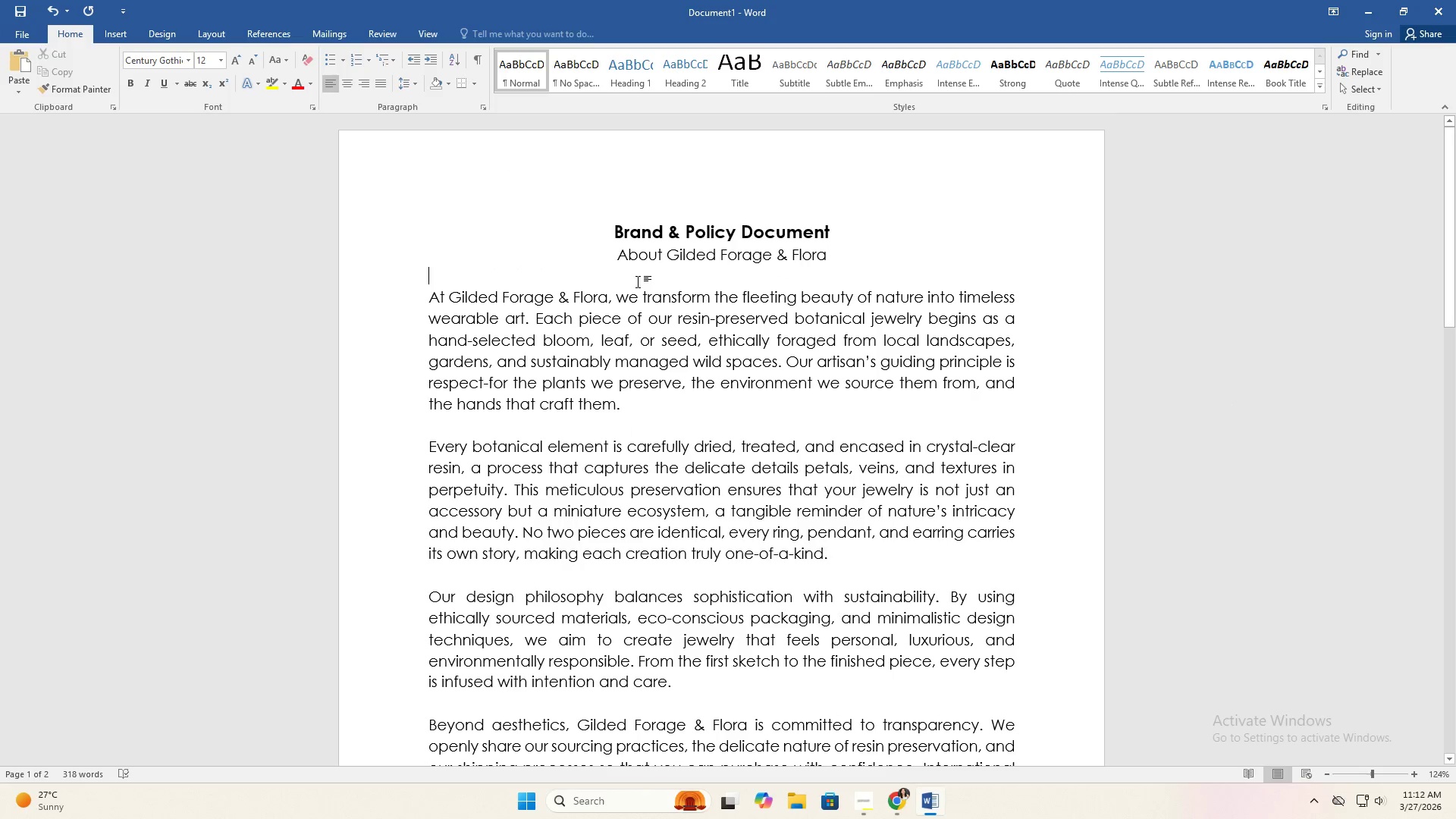 
left_click([536, 287])
 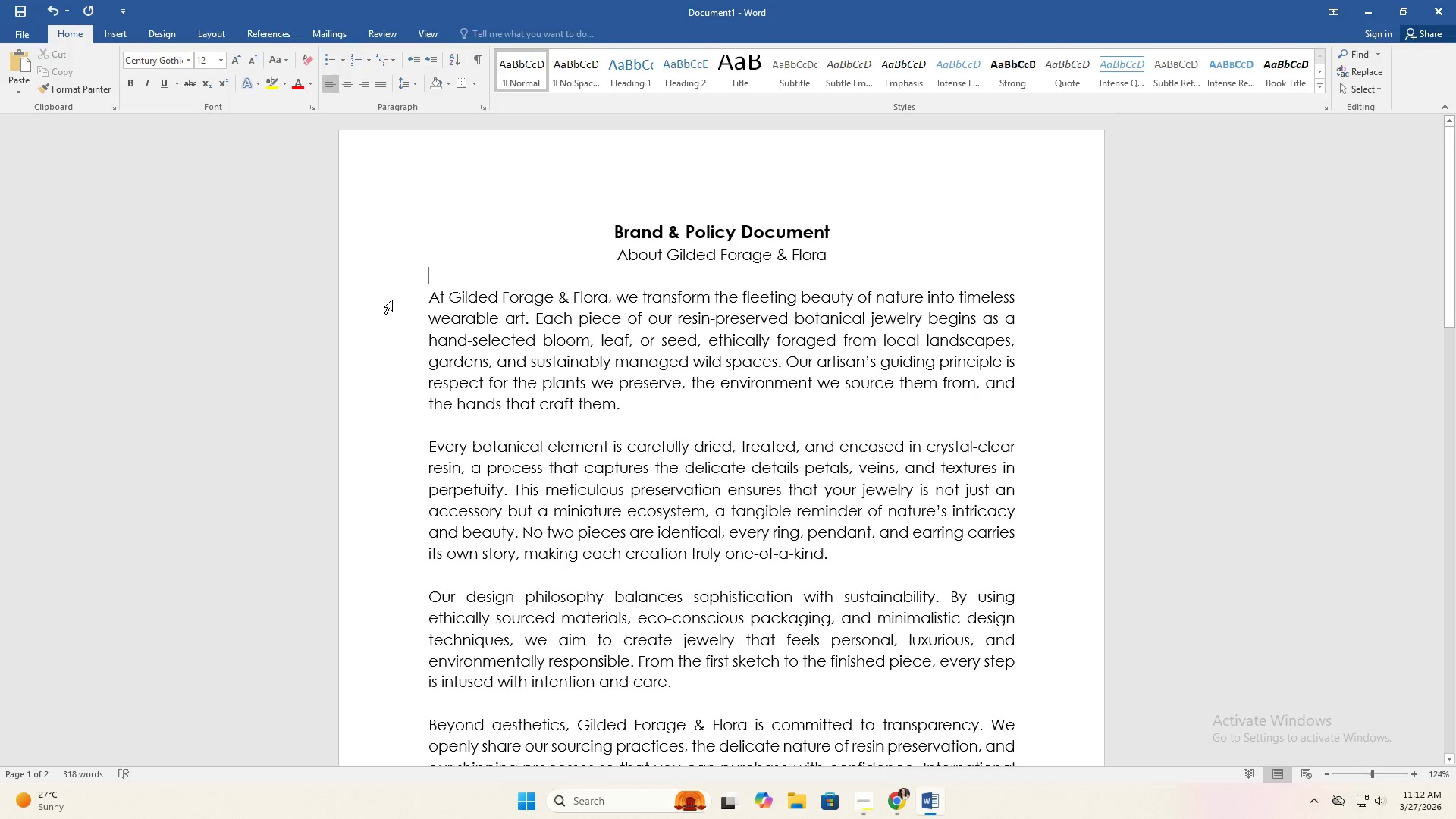 
left_click([280, 299])
 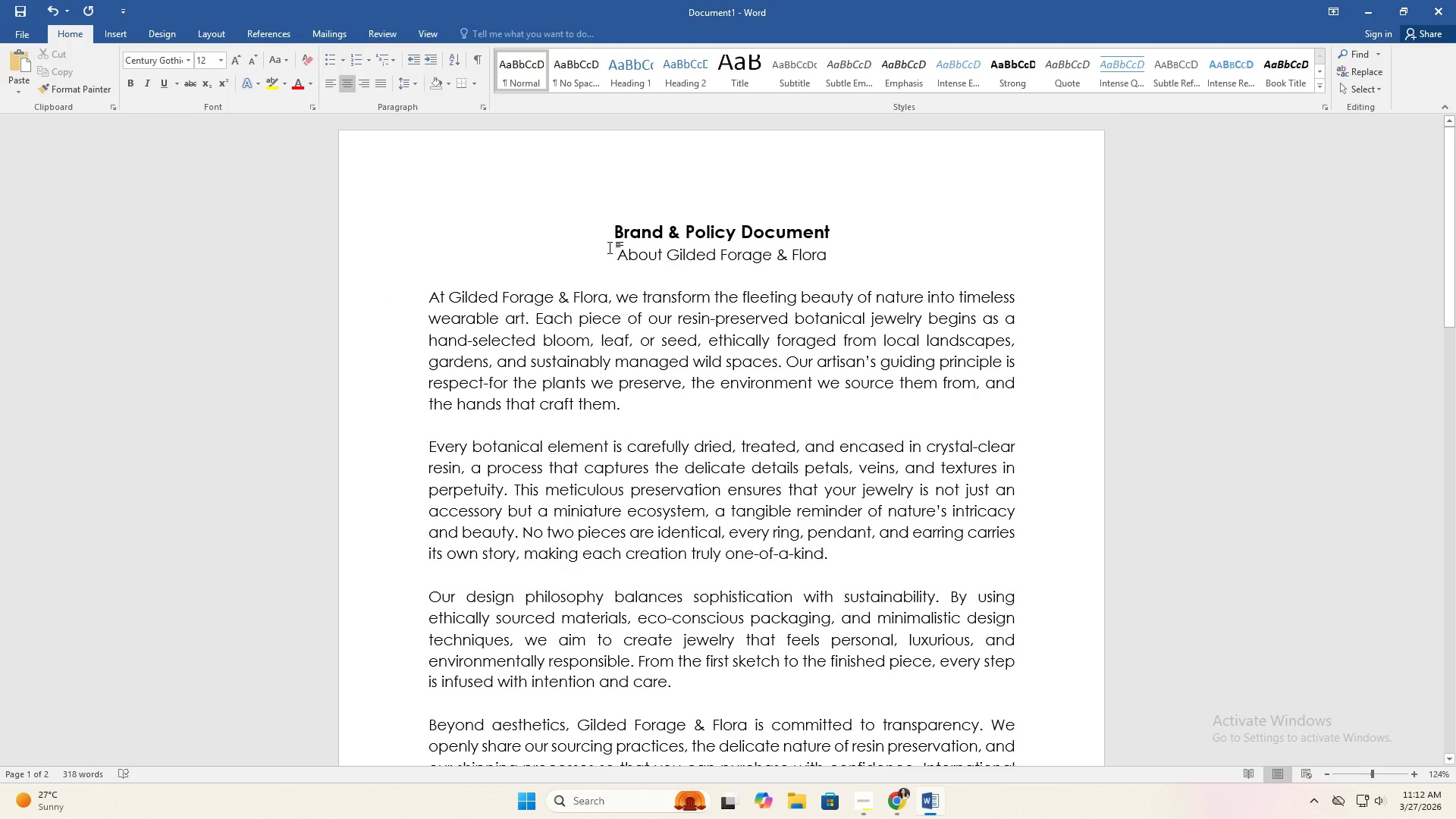 
key(Enter)
 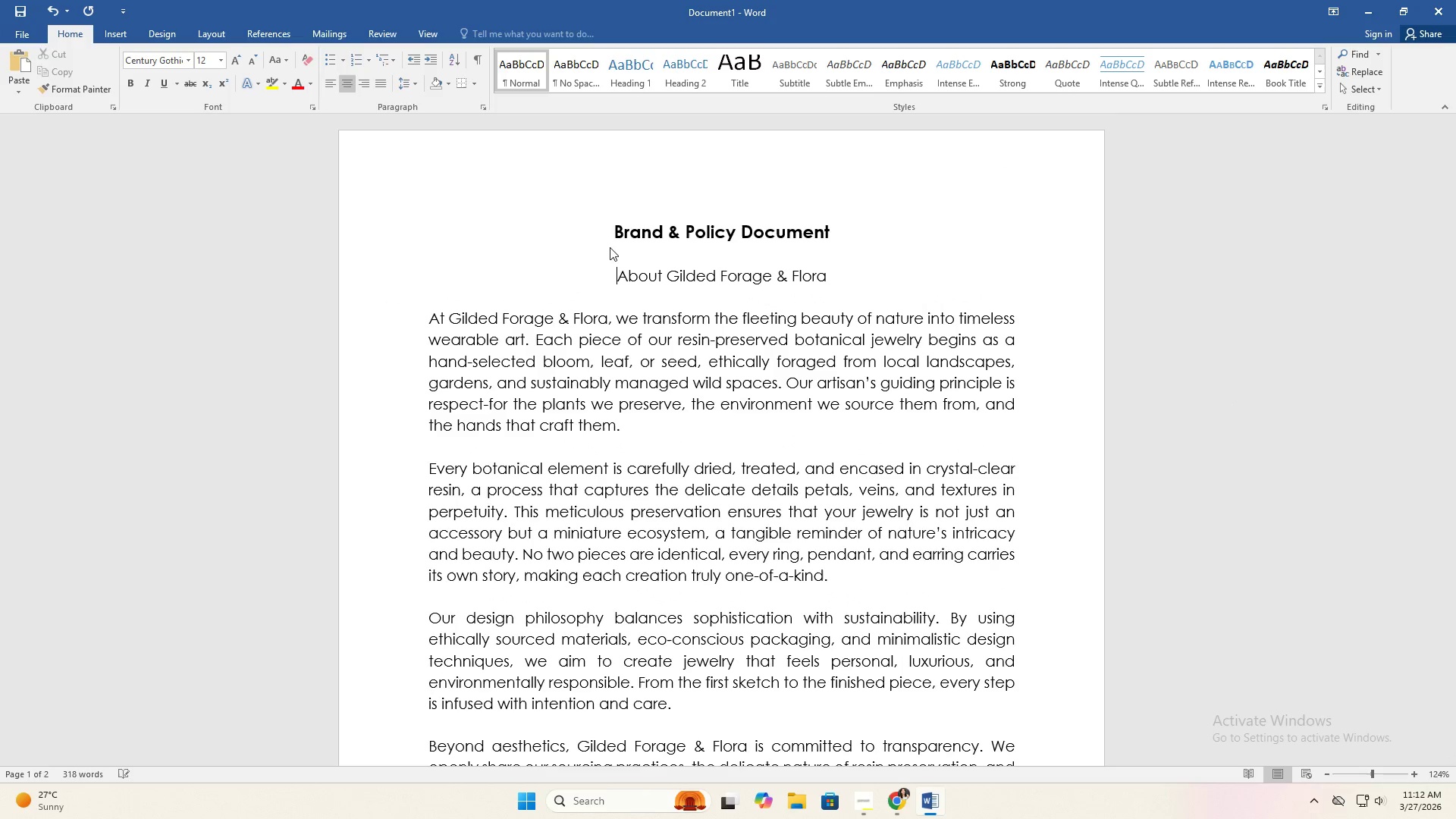 
key(Backspace)
 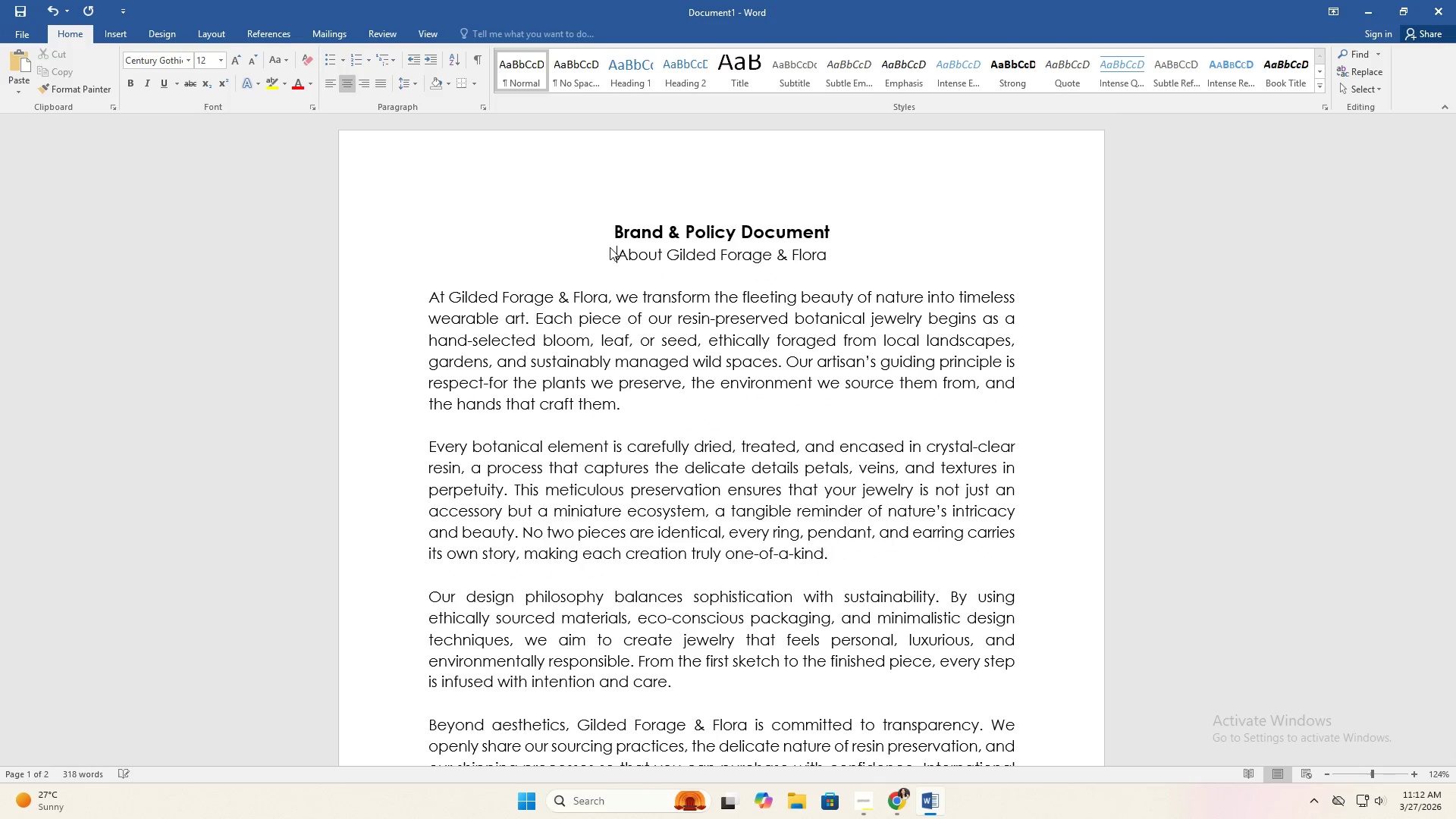 
key(Backspace)
 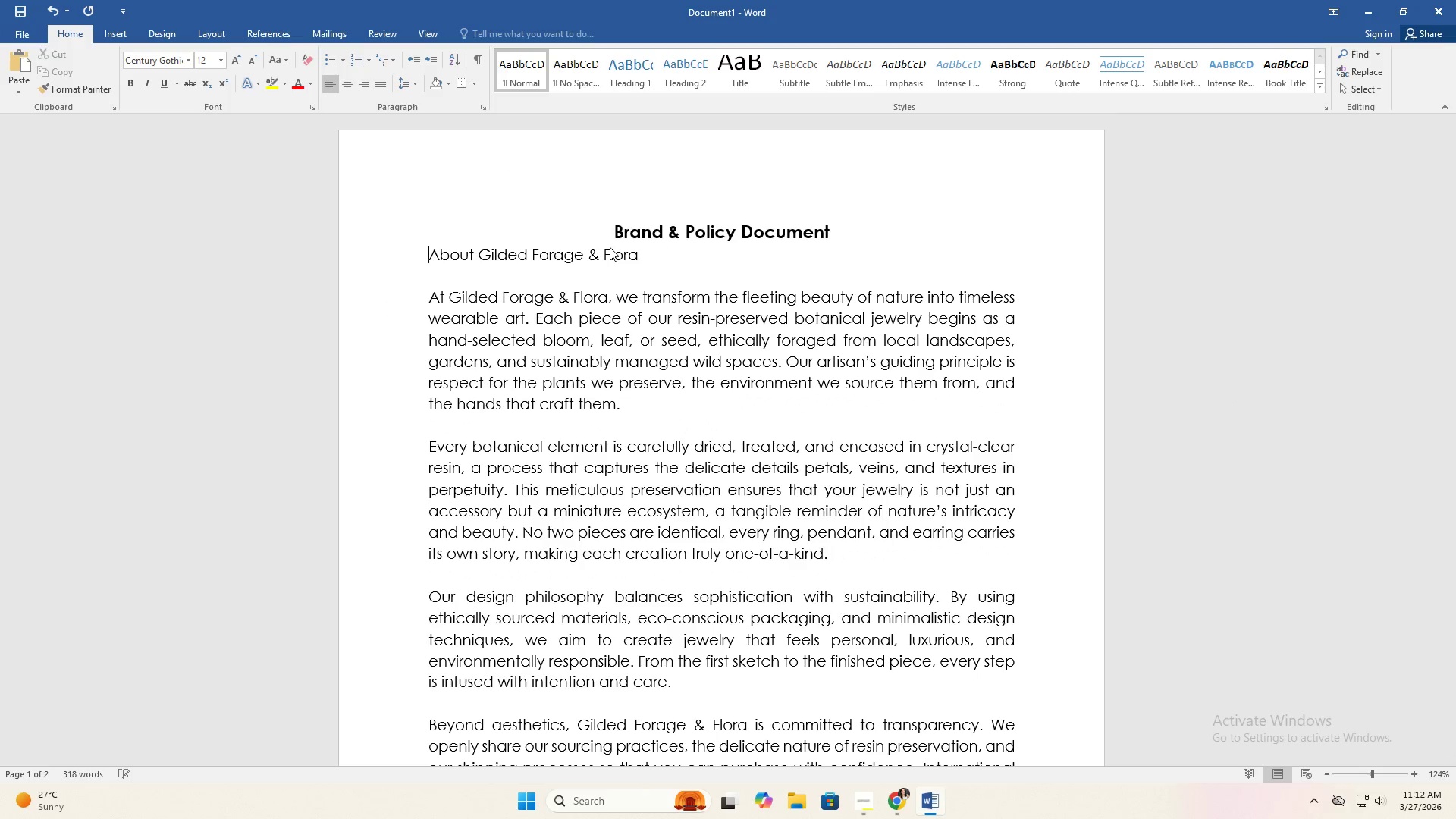 
key(Backslash)
 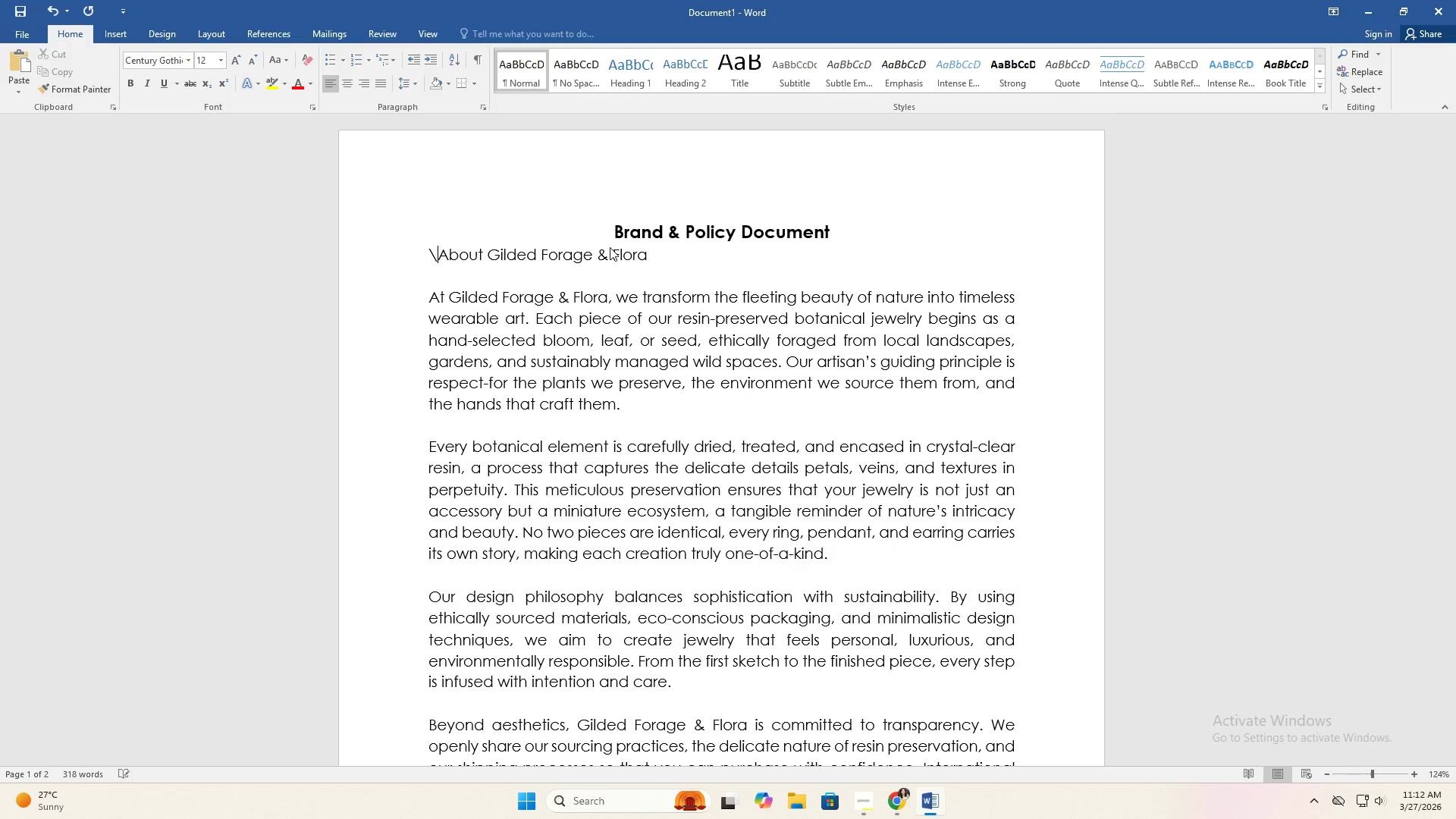 
key(Backspace)
 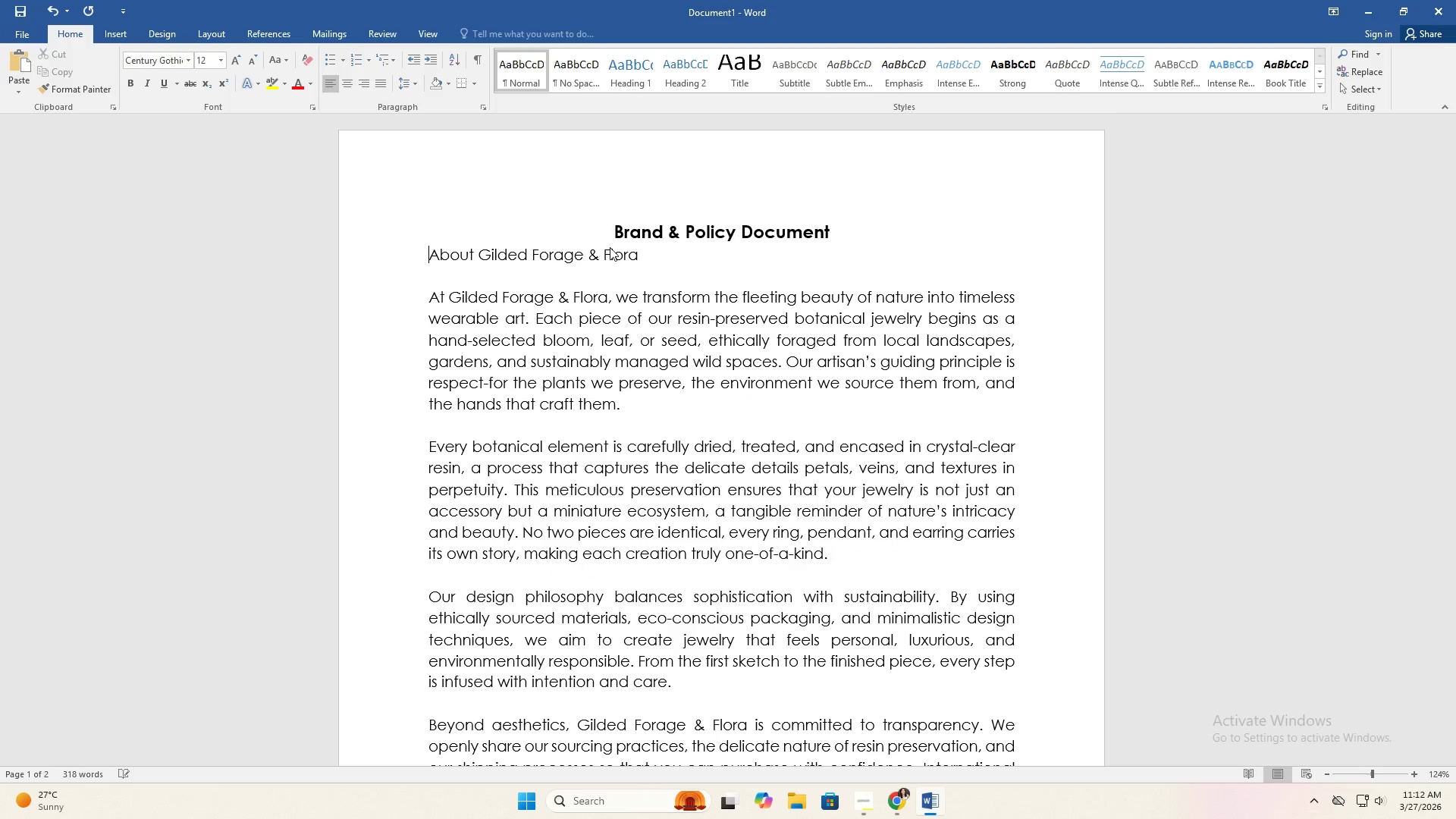 
key(Backspace)
 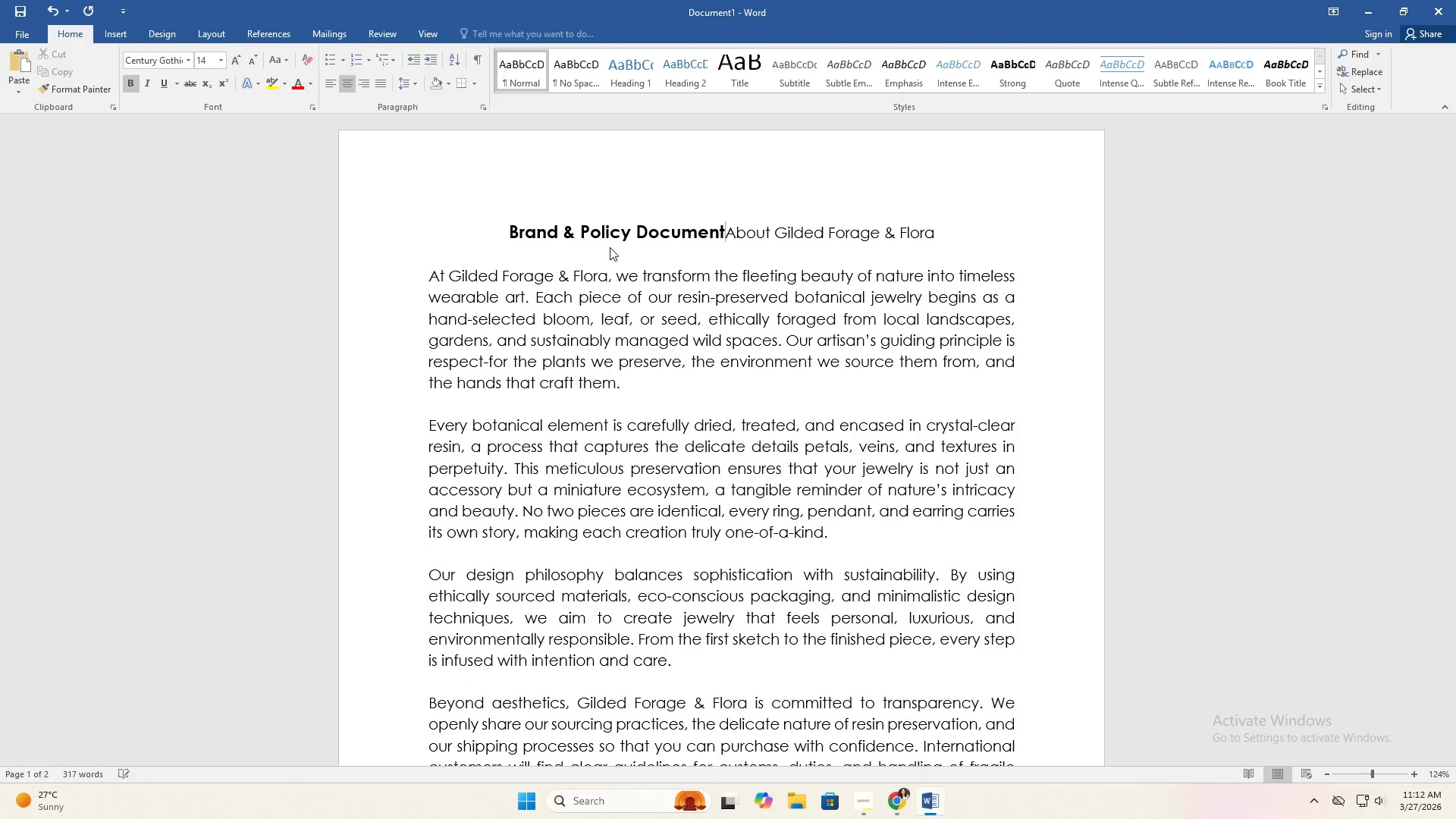 
key(Enter)
 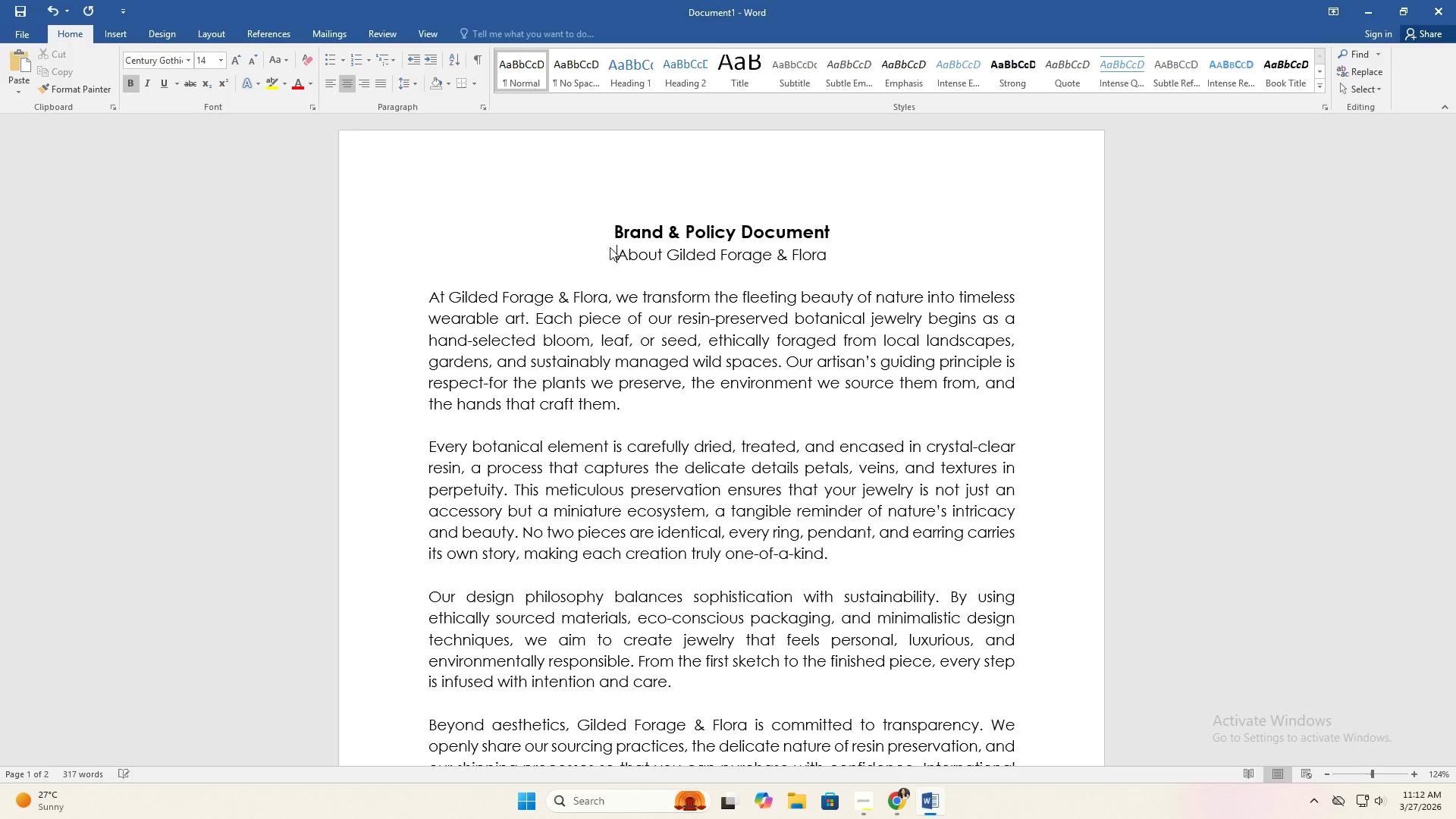 
key(Enter)
 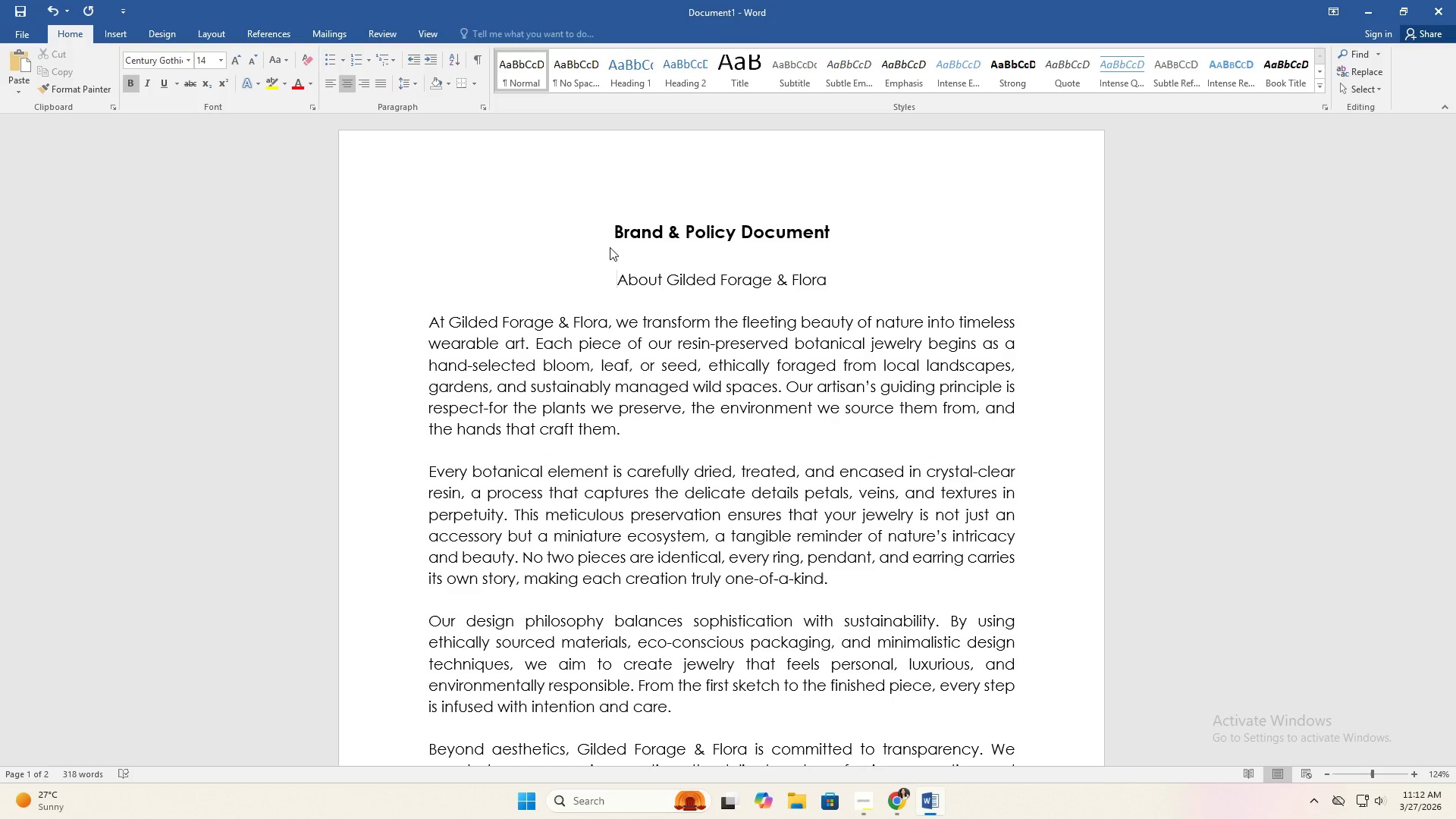 
key(Backspace)
 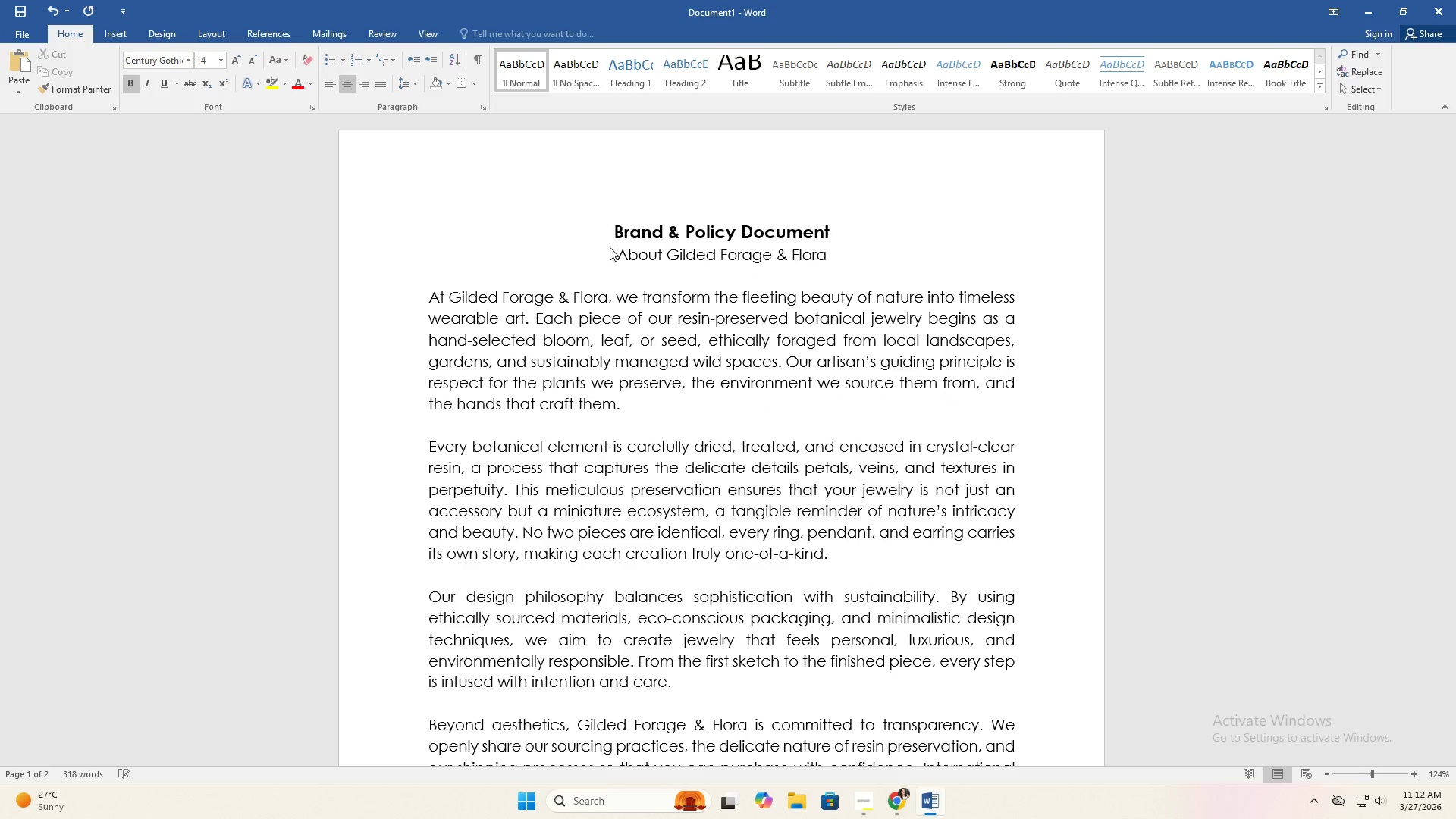 
key(Backspace)
 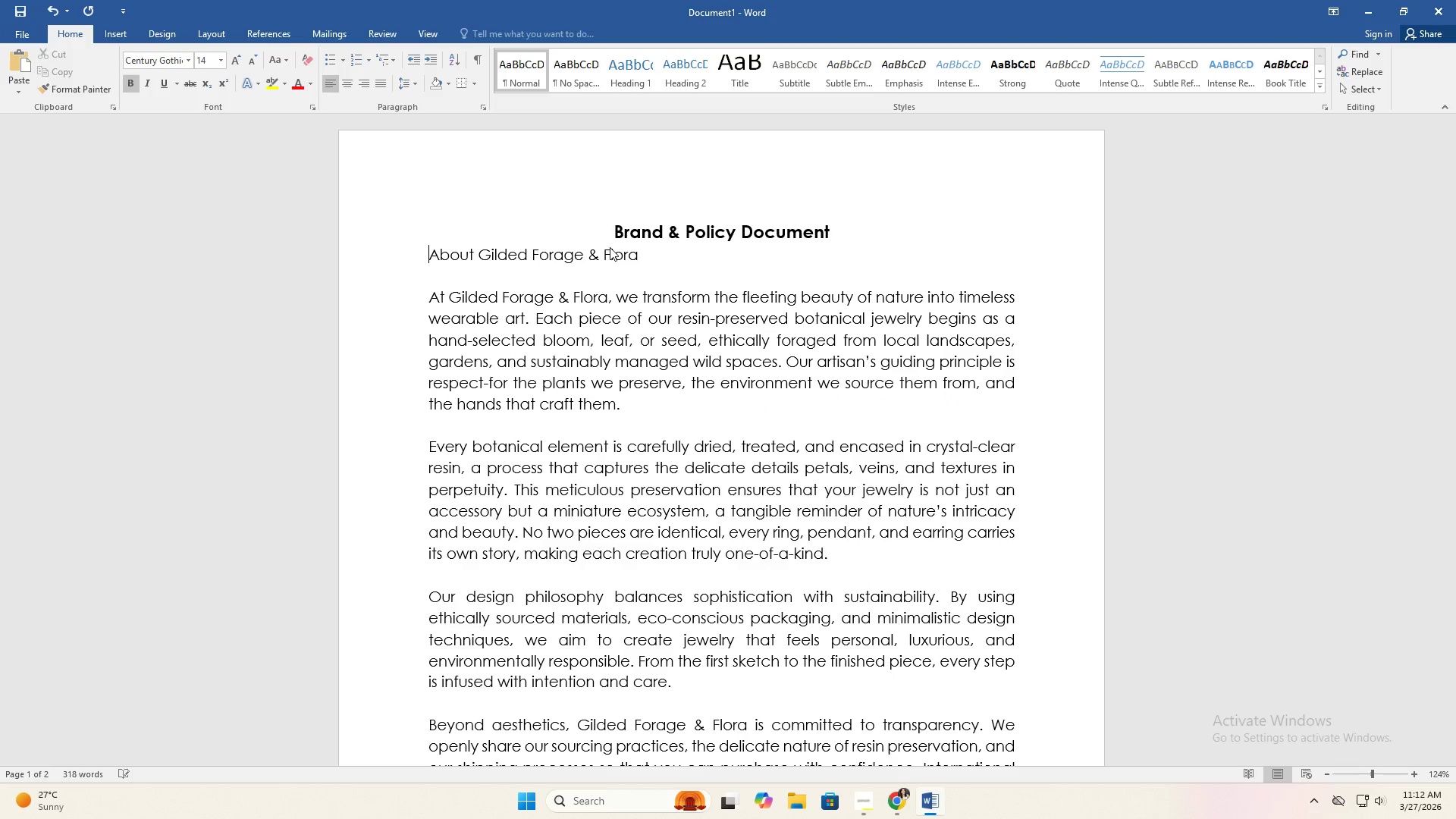 
key(Enter)
 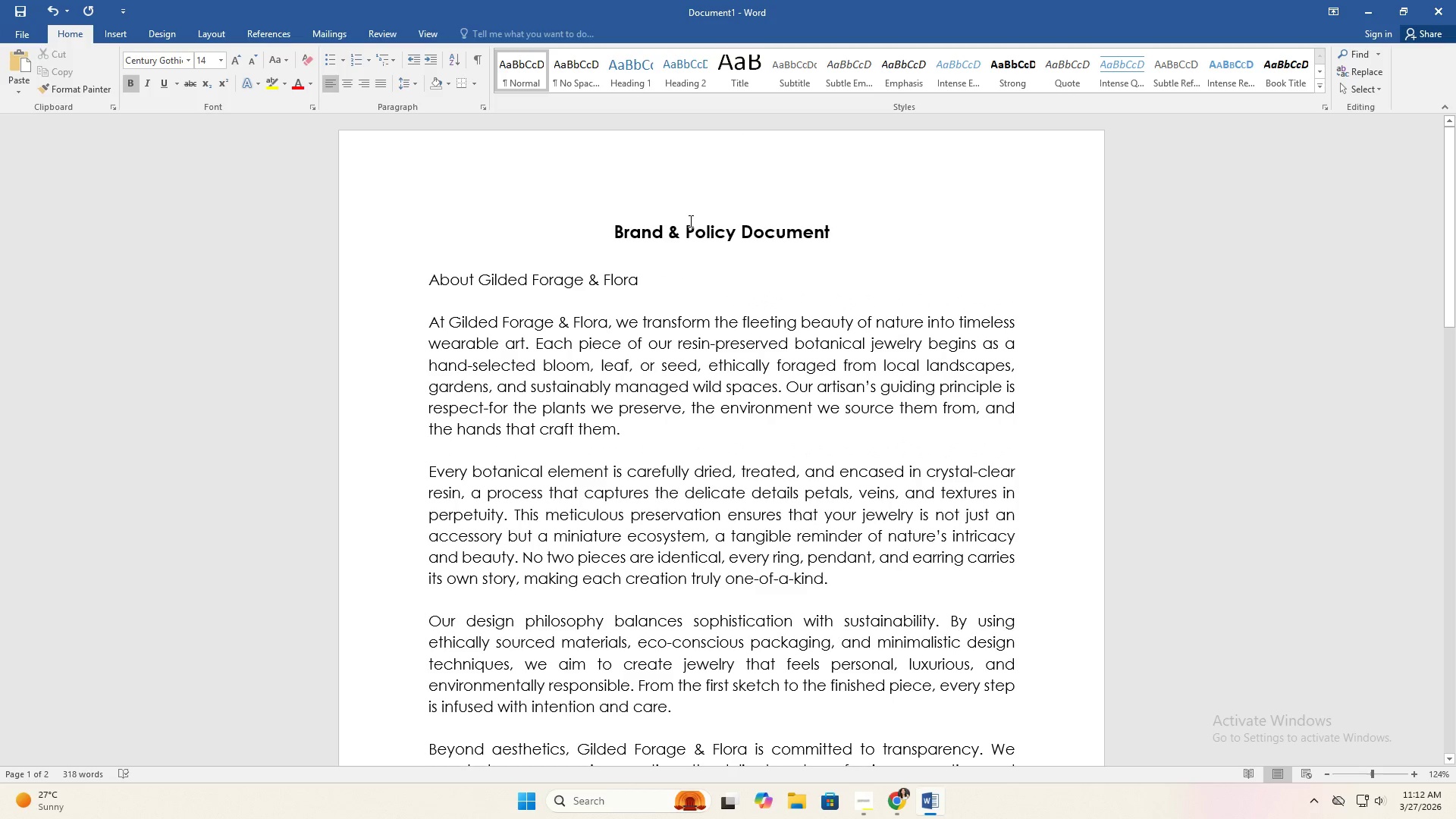 
double_click([671, 259])
 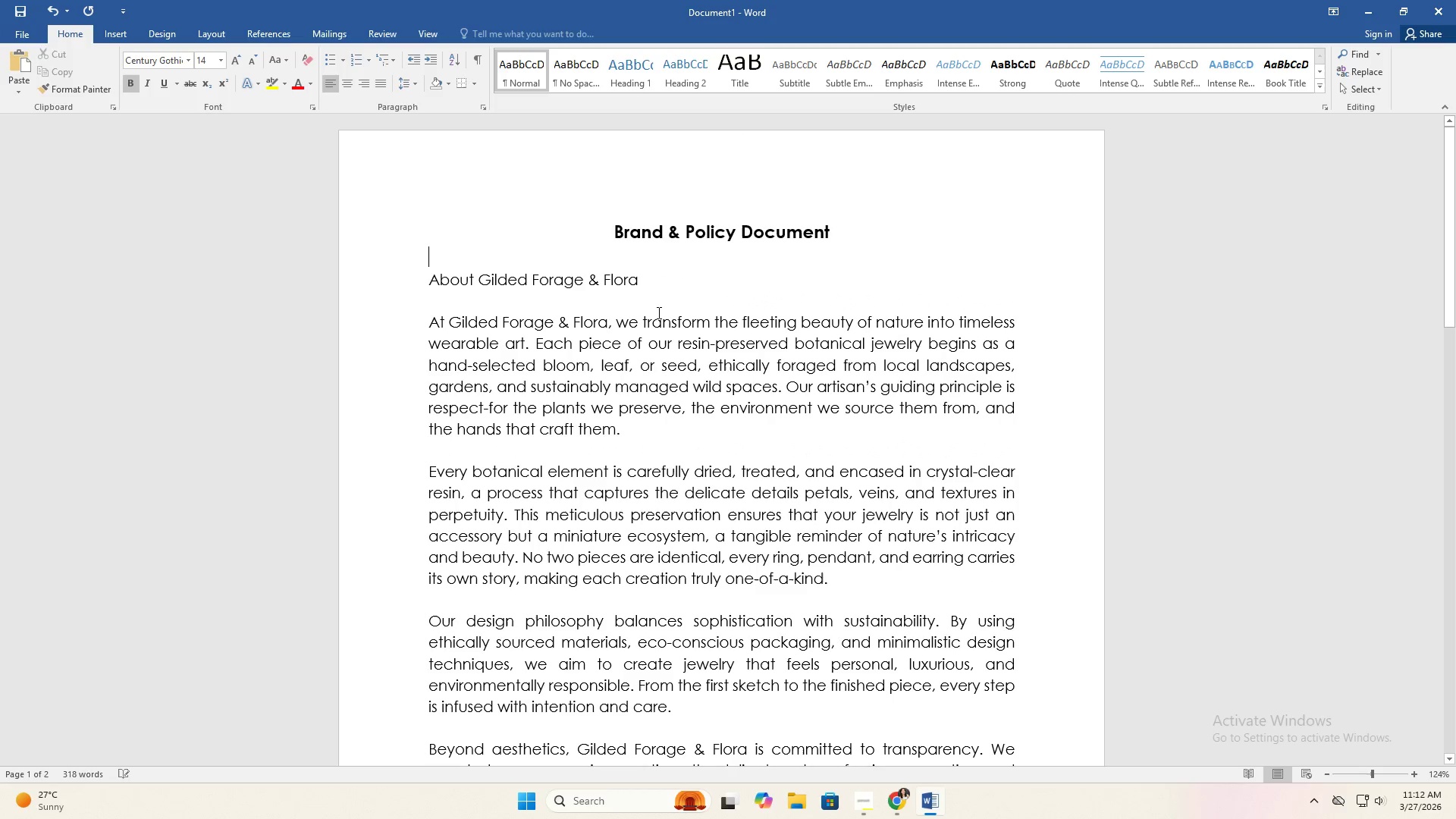 
triple_click([657, 312])
 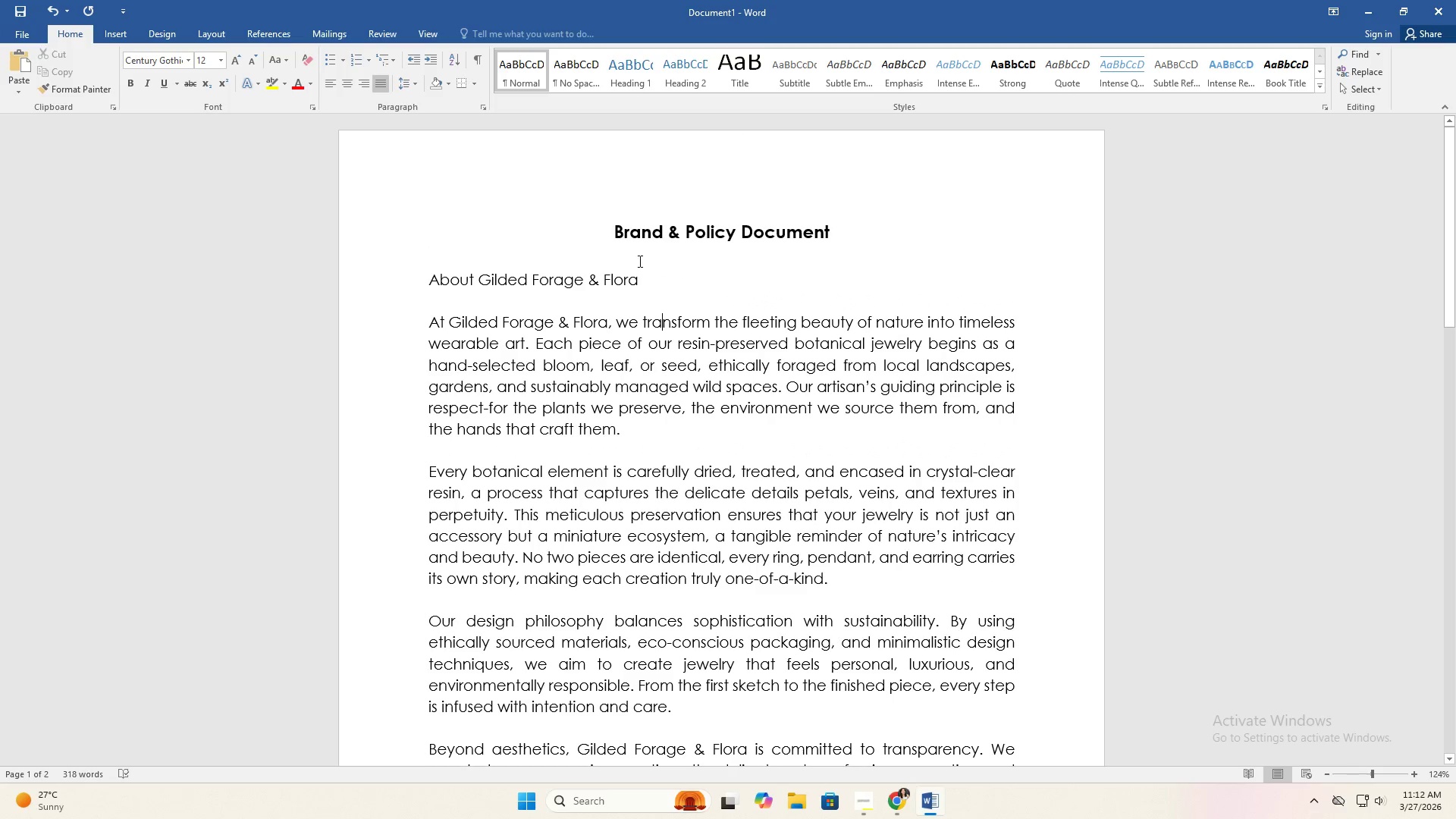 
left_click([639, 260])
 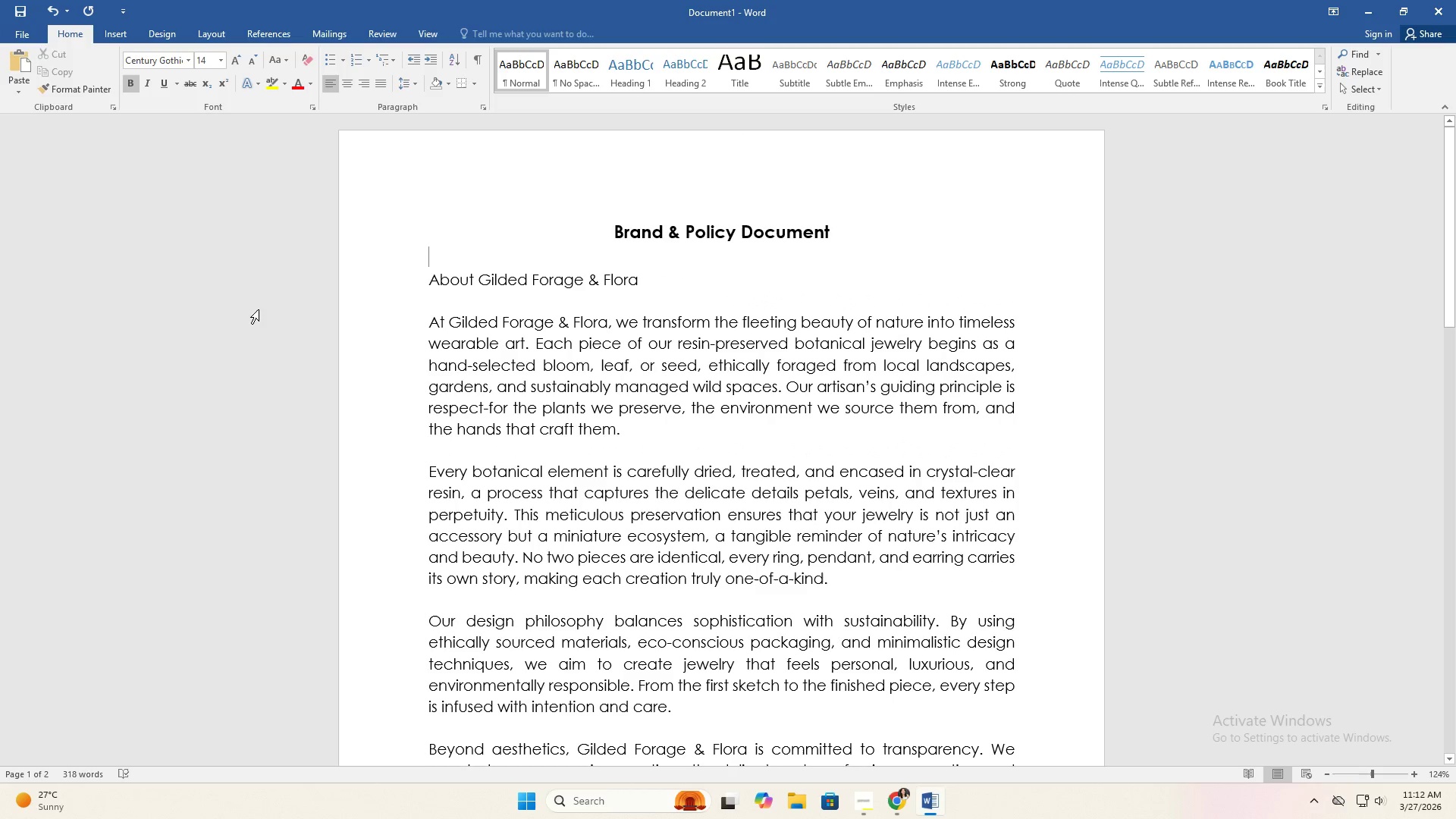 
left_click([254, 305])
 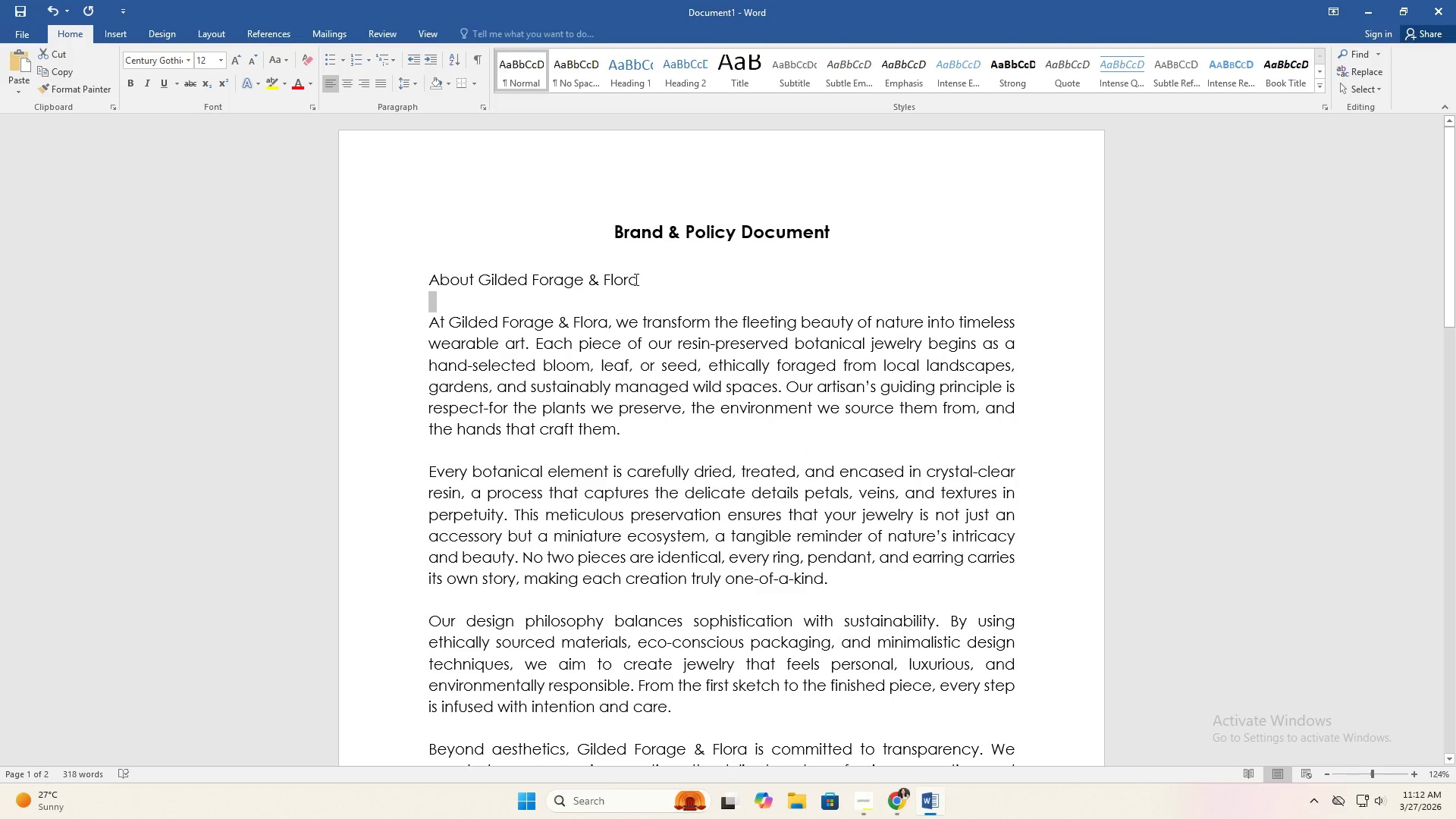 
left_click([639, 278])
 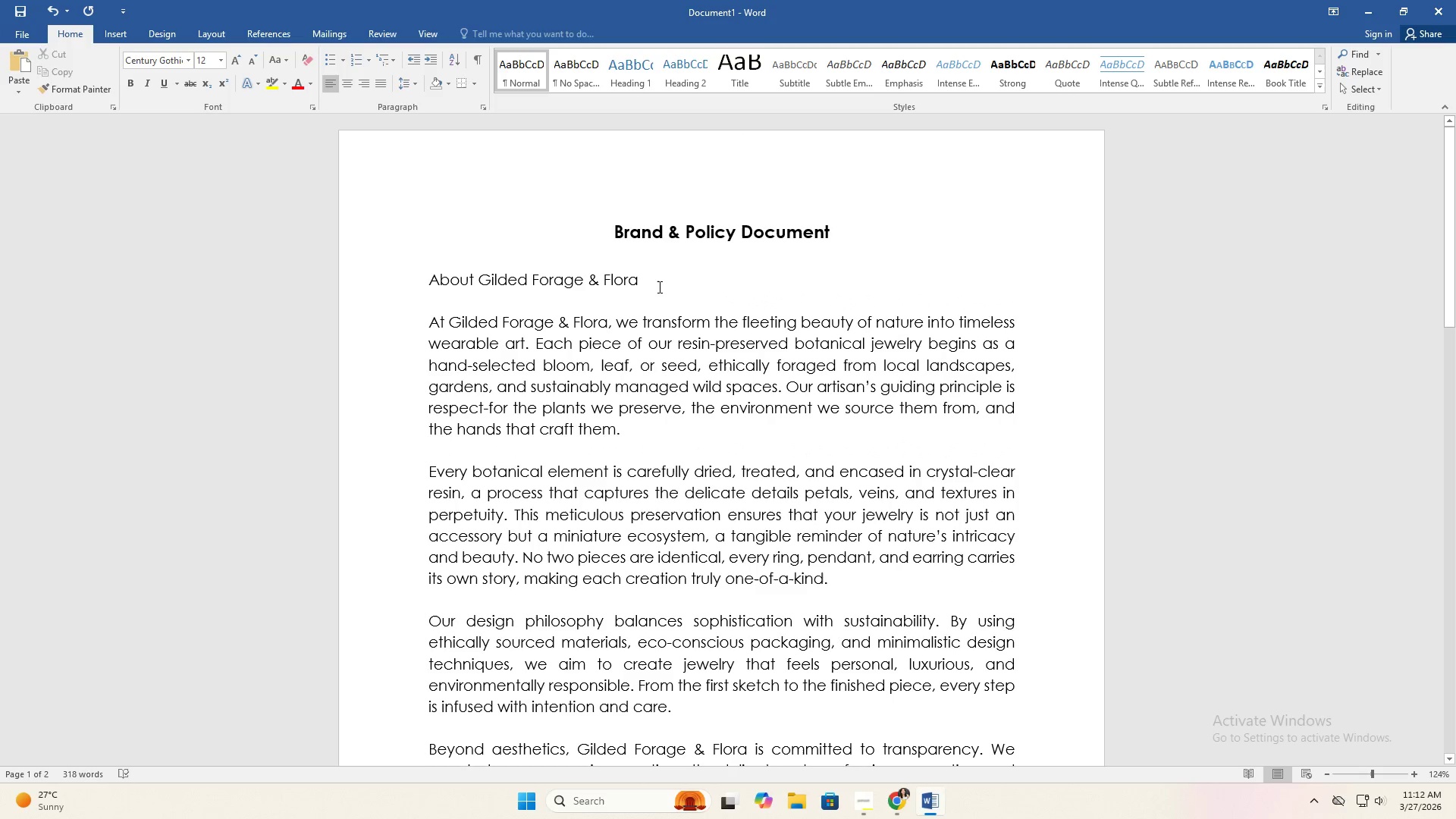 
key(Shift+Semicolon)
 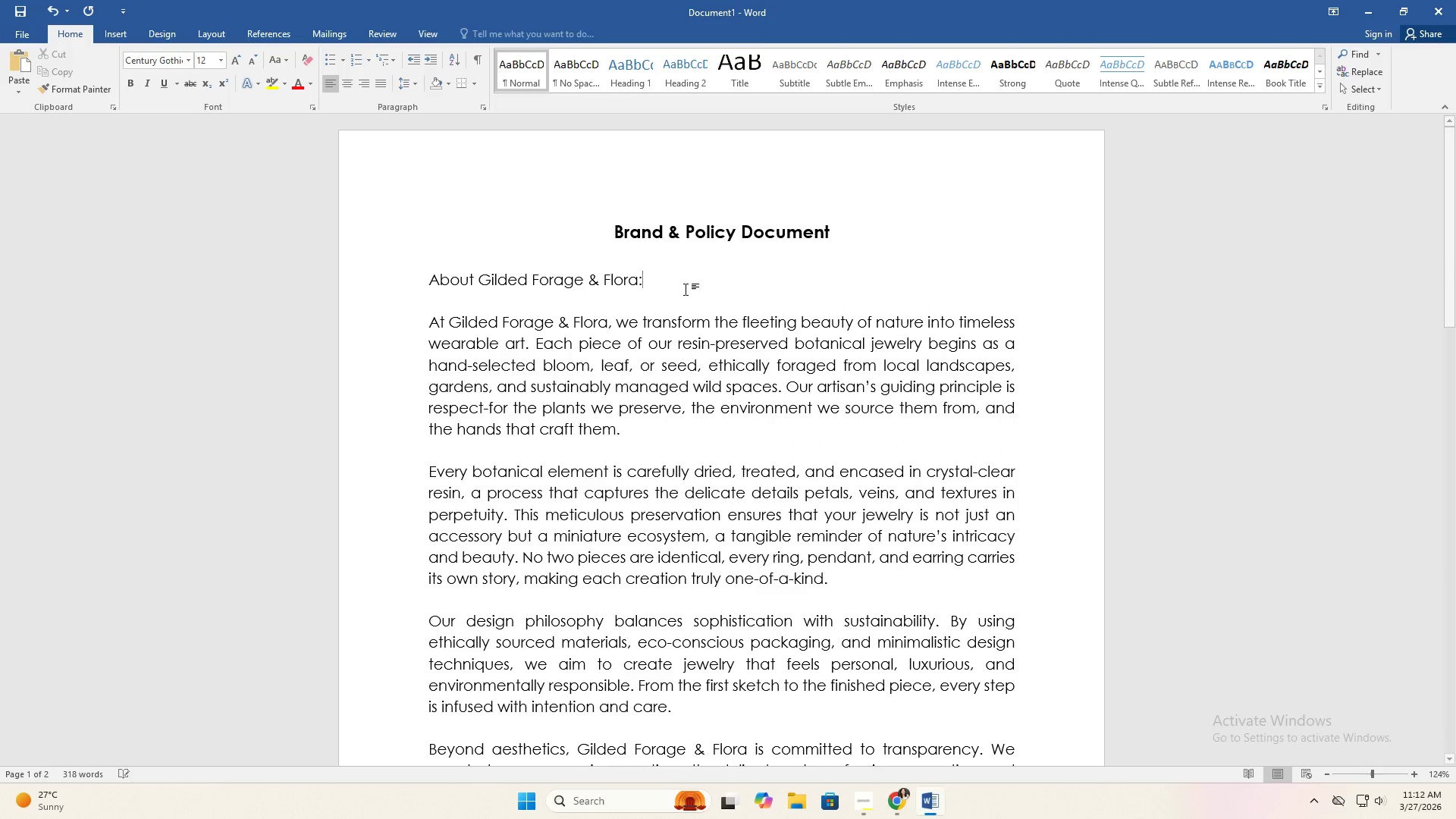 
left_click([788, 413])
 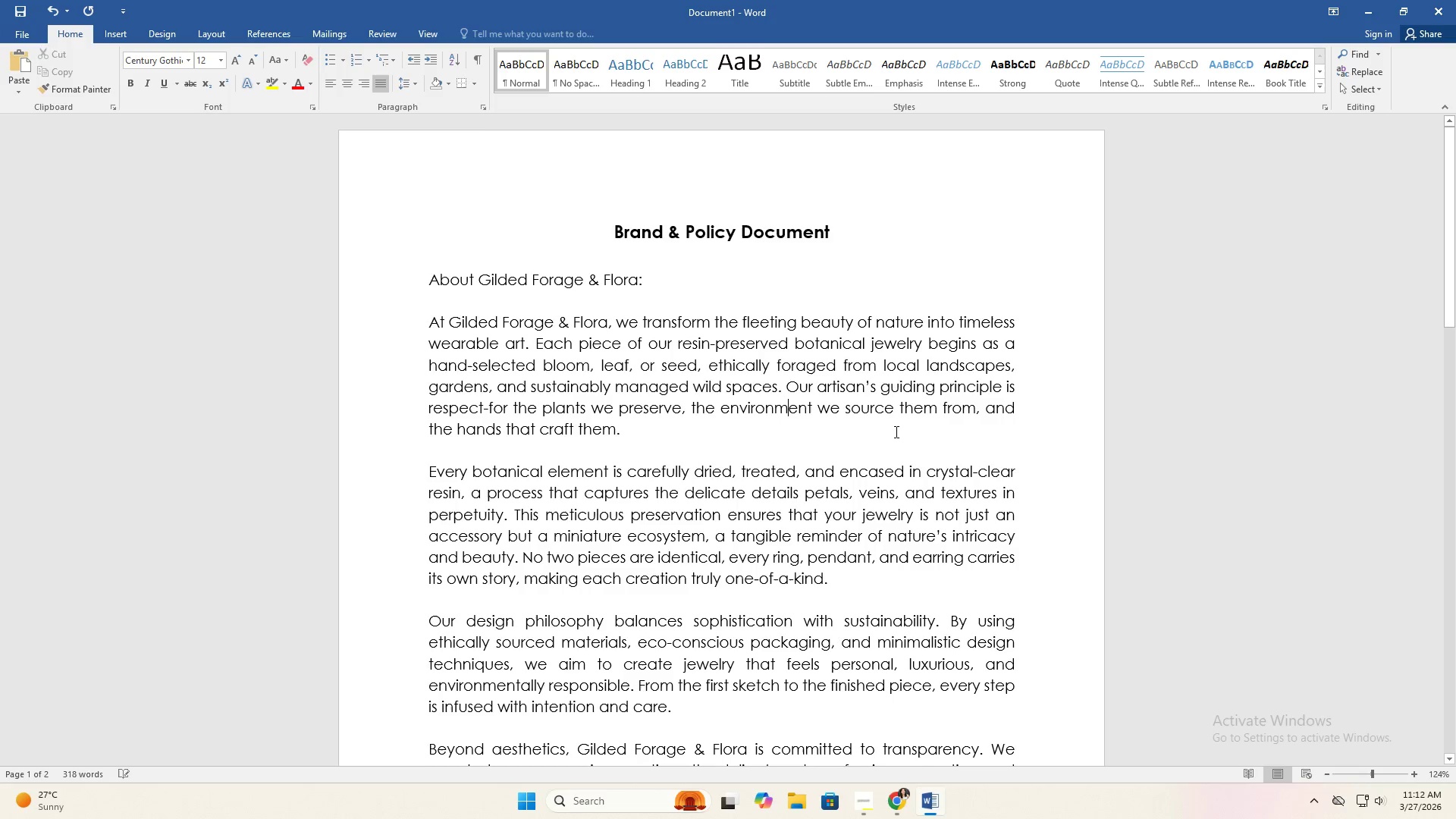 
left_click([566, 442])
 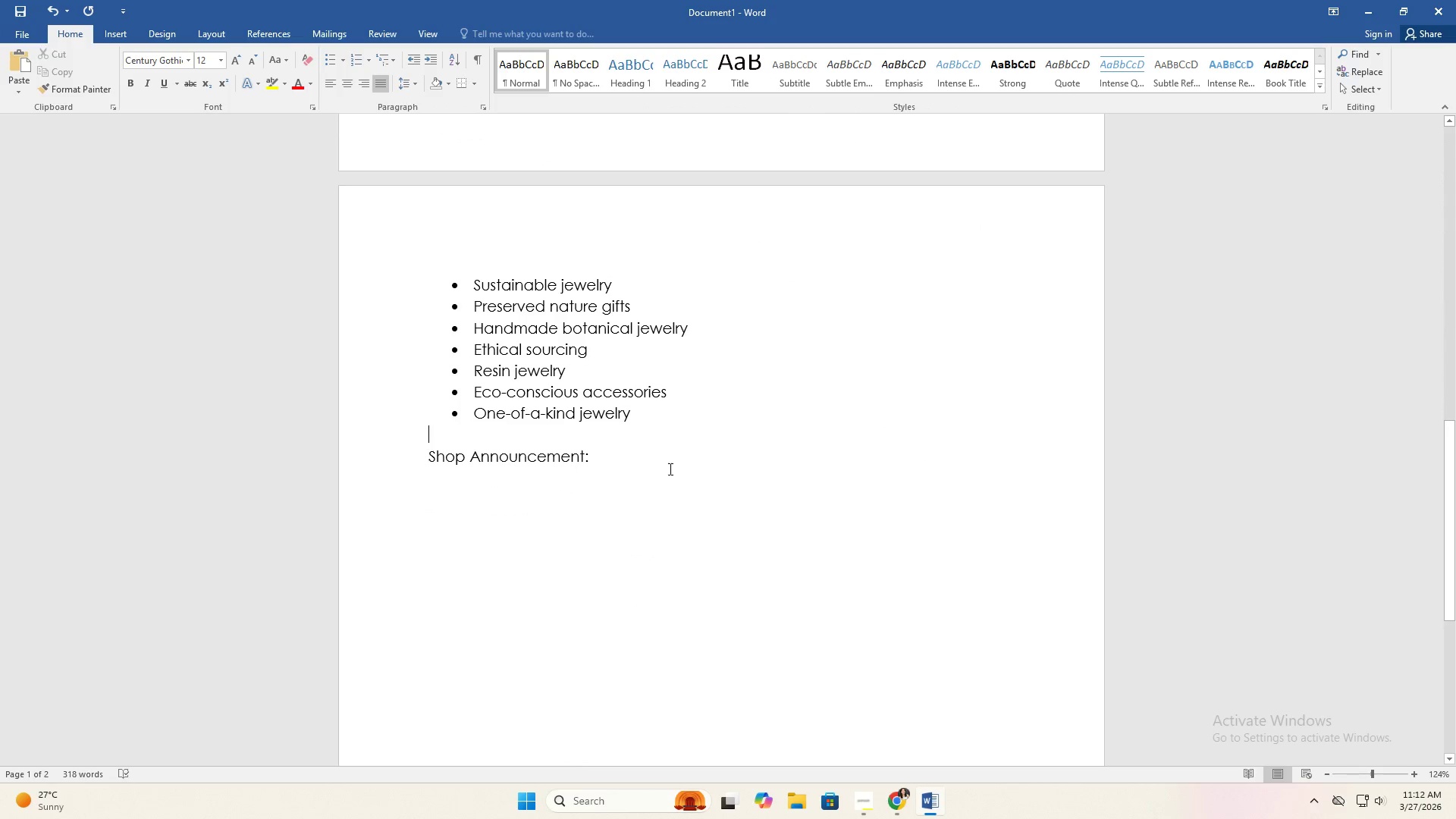 
scroll: coordinate [890, 437], scroll_direction: down, amount: 22.0
 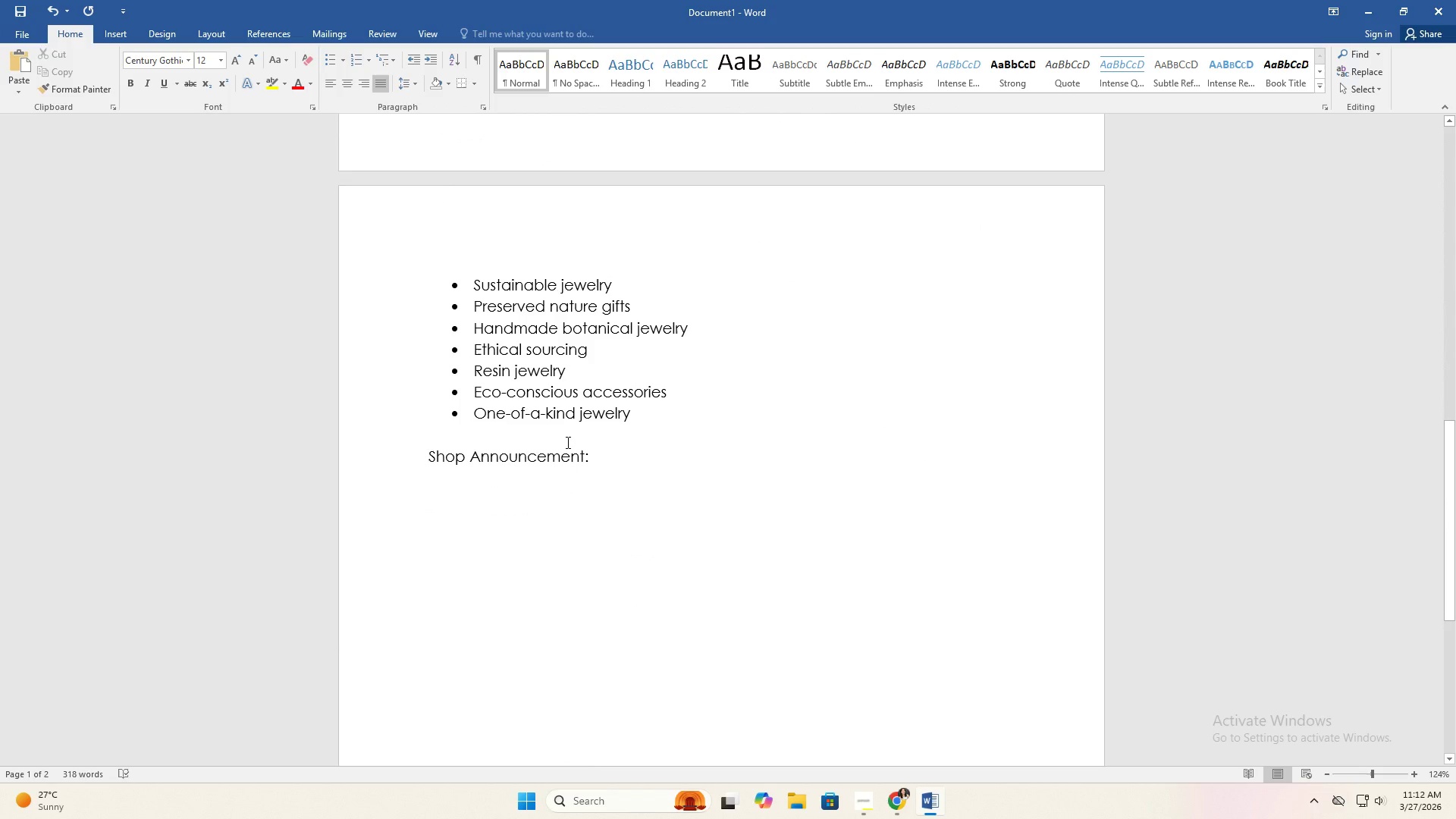 
double_click([724, 470])
 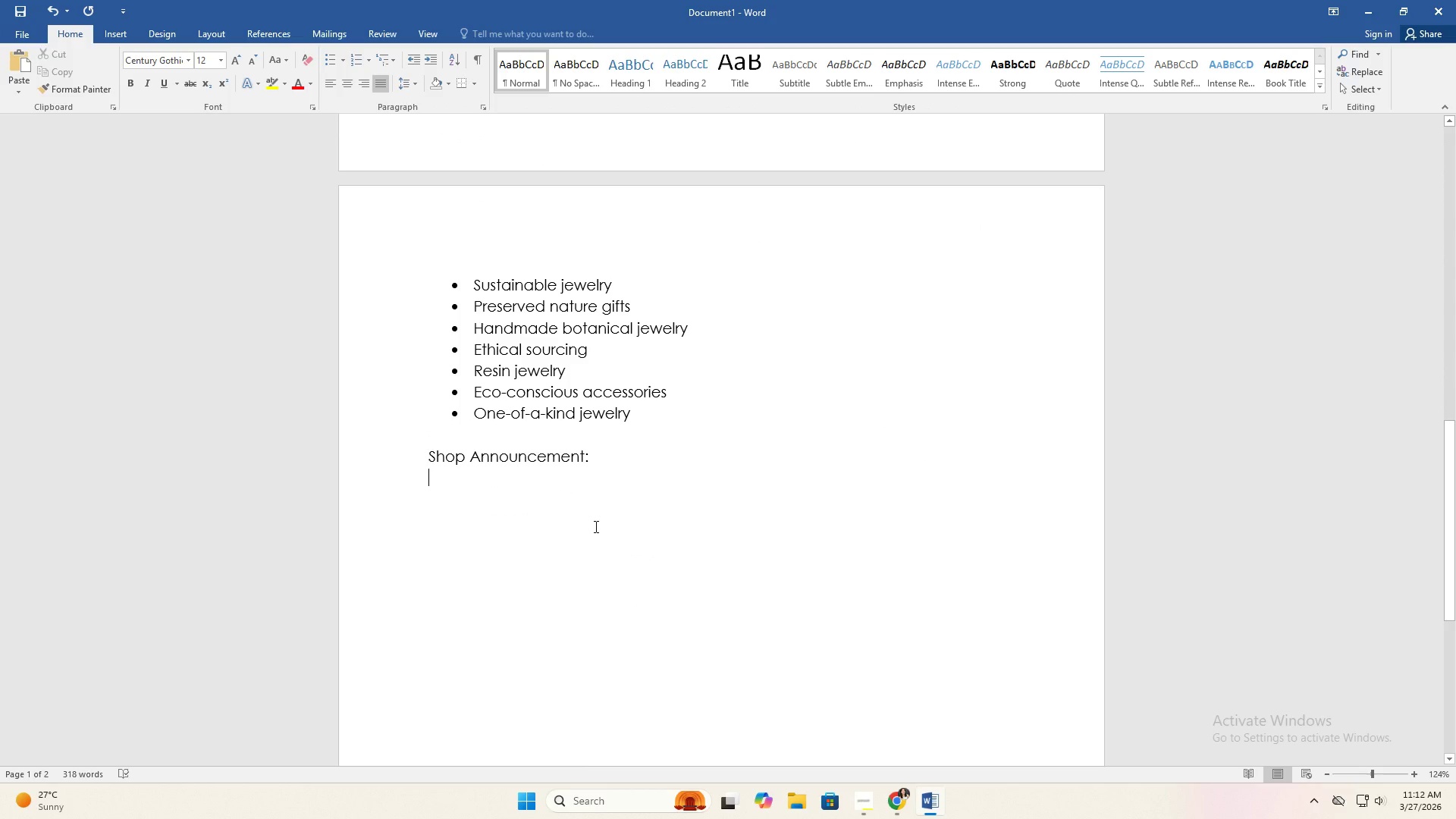 
triple_click([595, 526])
 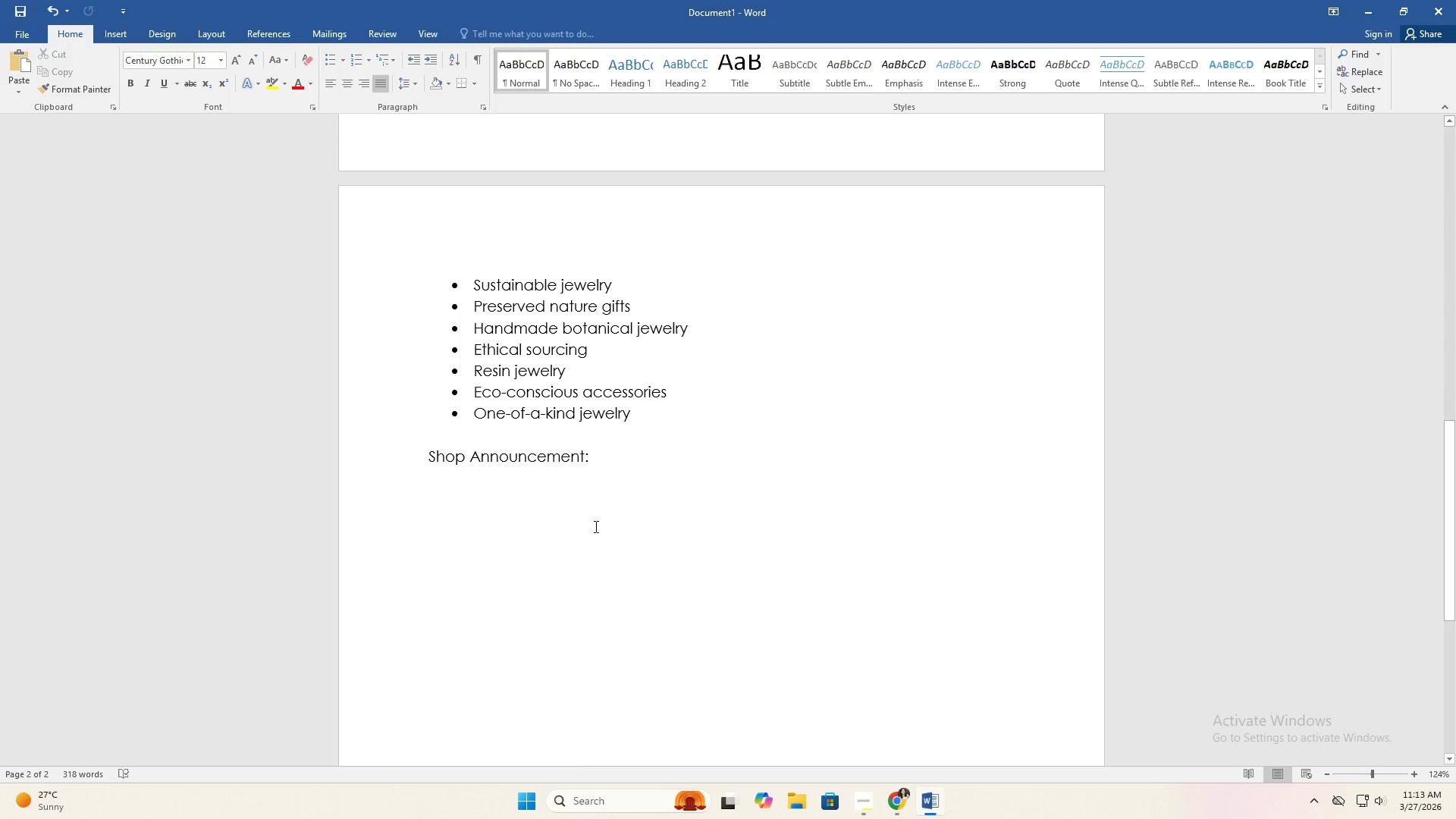 
type(Discover artisan resin je=)
key(Backspace)
type(j)
key(Backspace)
key(Backspace)
type(ewl)
key(Backspace)
type(wlry)
key(Backspace)
key(Backspace)
key(Backspace)
key(Backspace)
type(elry crafted from ethically foraged botanicals. Each piece is a one-of-a-kind)
 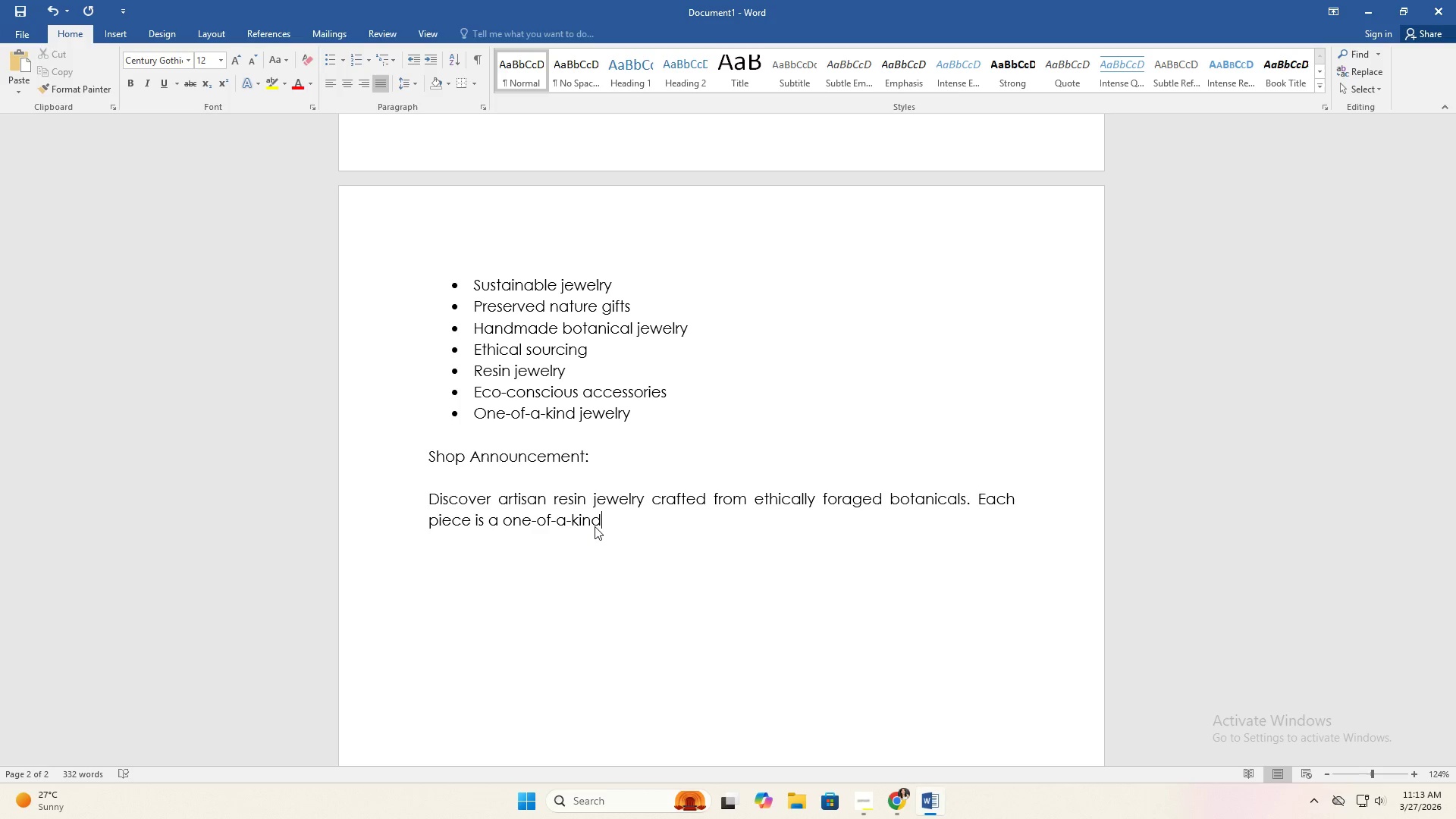 
type(, sut)
key(Backspace)
type(stainable jewelry treasure)
key(Backspace)
type(, )
key(Backspace)
key(Backspace)
type(e, perfect as preserved nature gifts. Handmade with care )
key(Backspace)
type(, designed for lasting beauty.)
 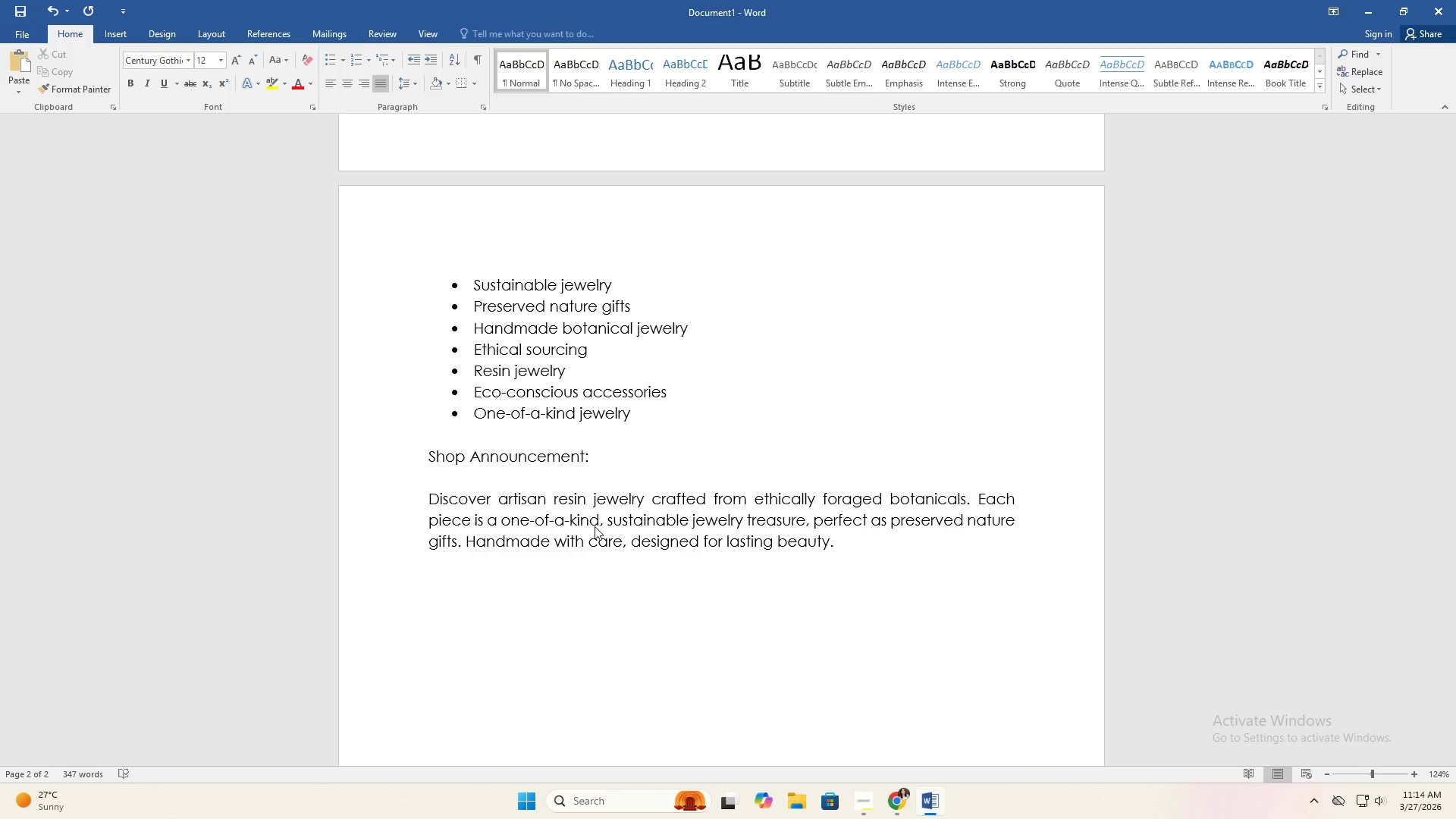 
wait(7.14)
 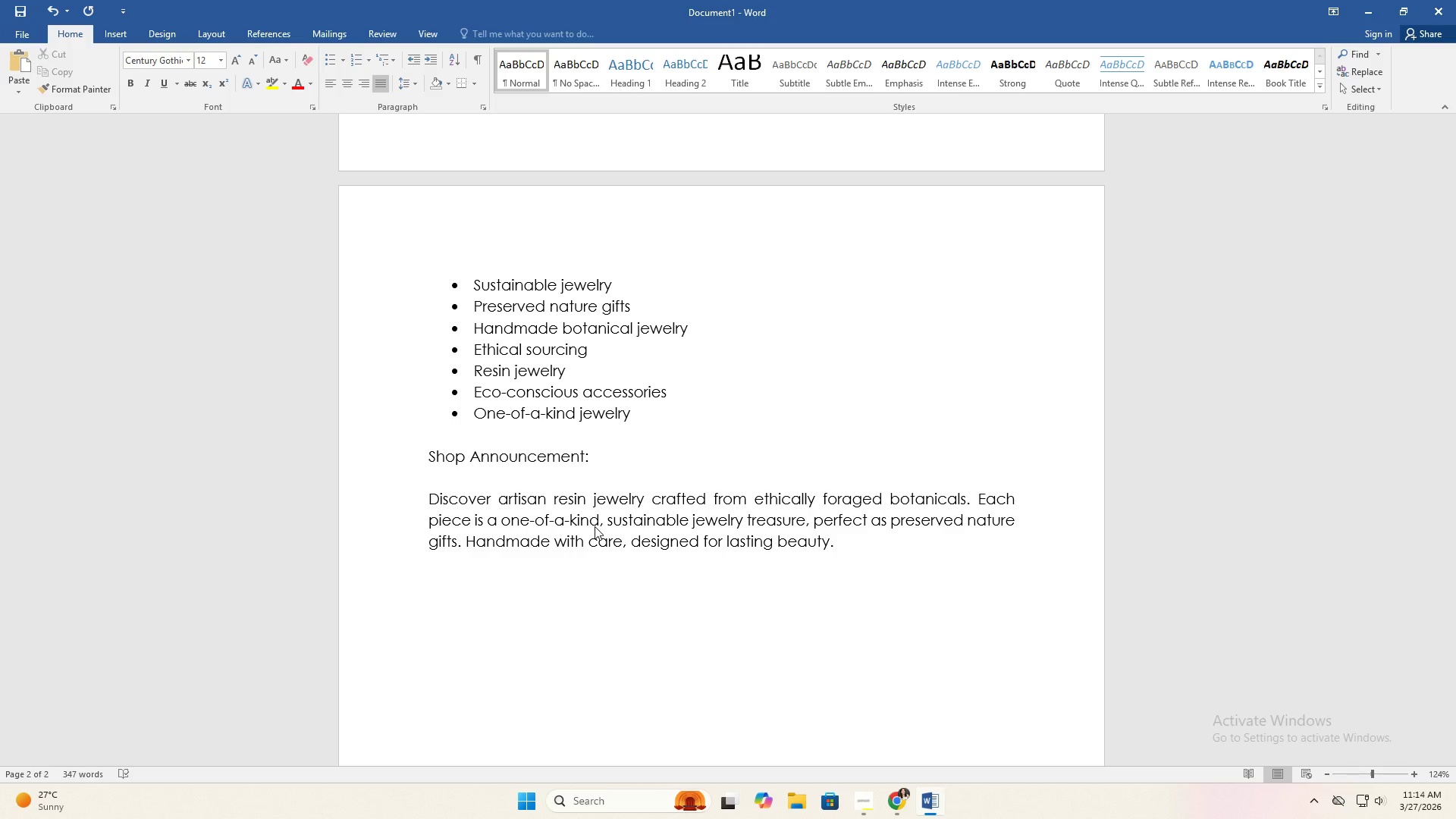 
key(Enter)
 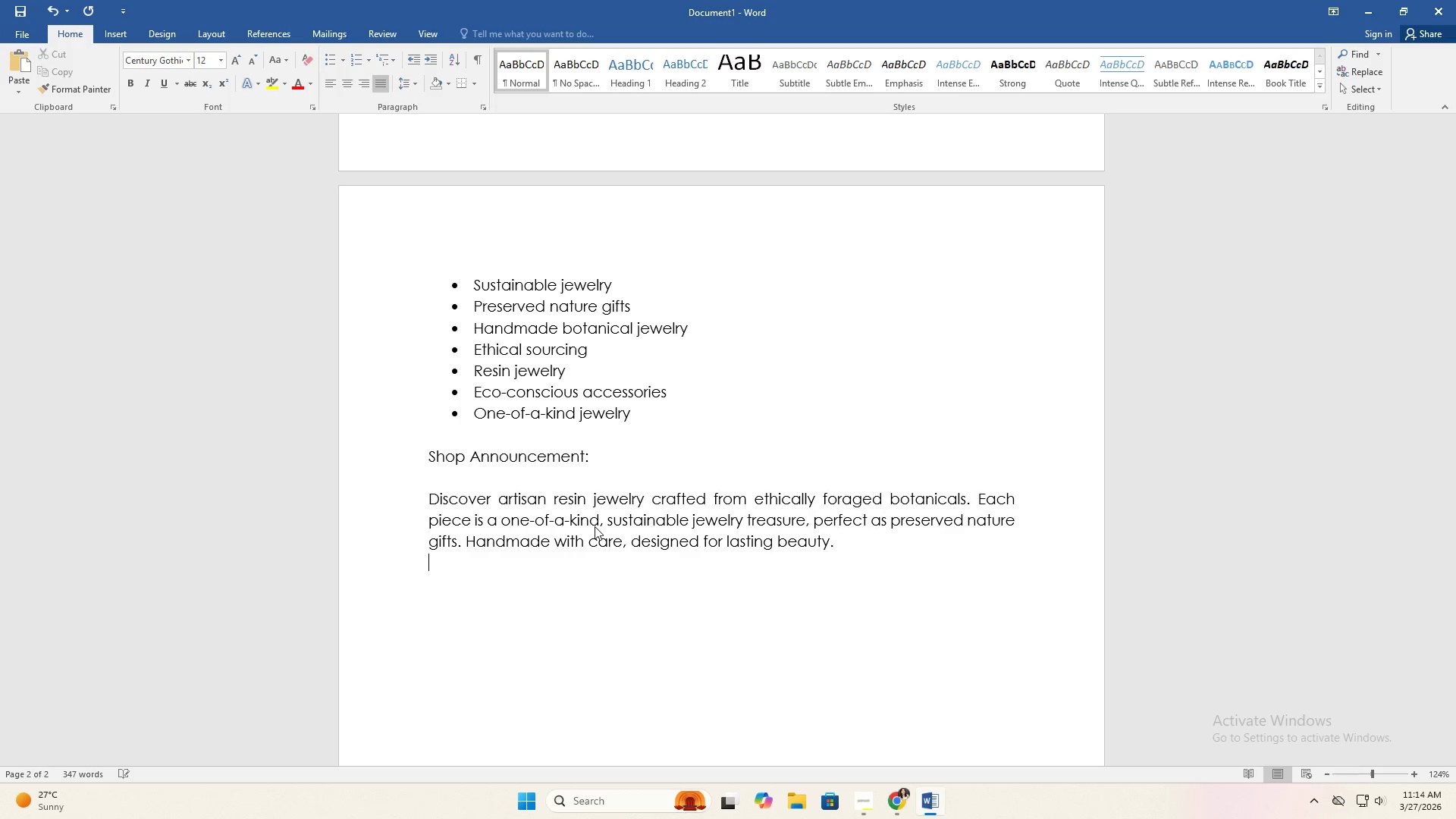 
key(Enter)
 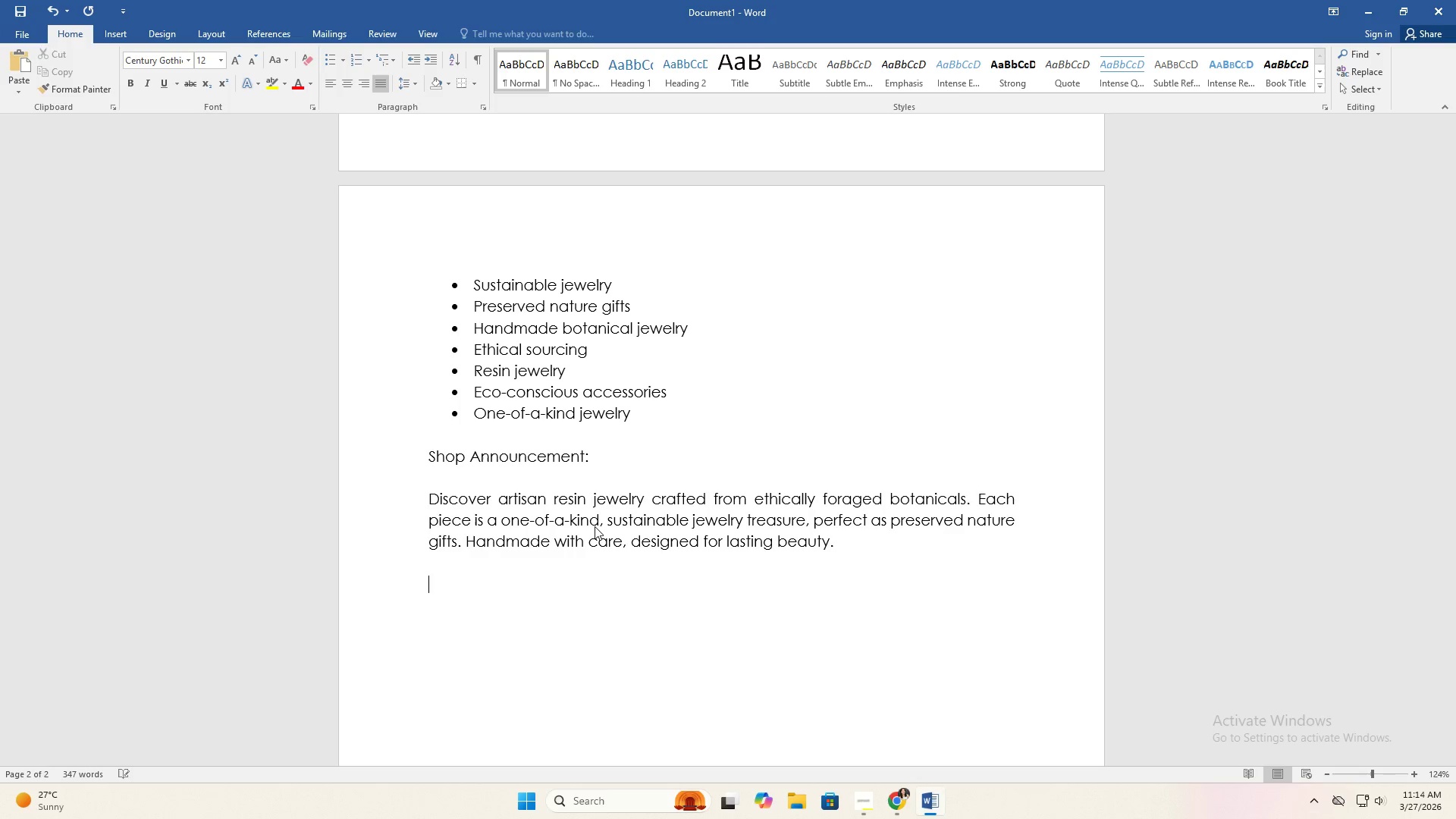 
type(SEO L)
key(Backspace)
type(Keywords:)